 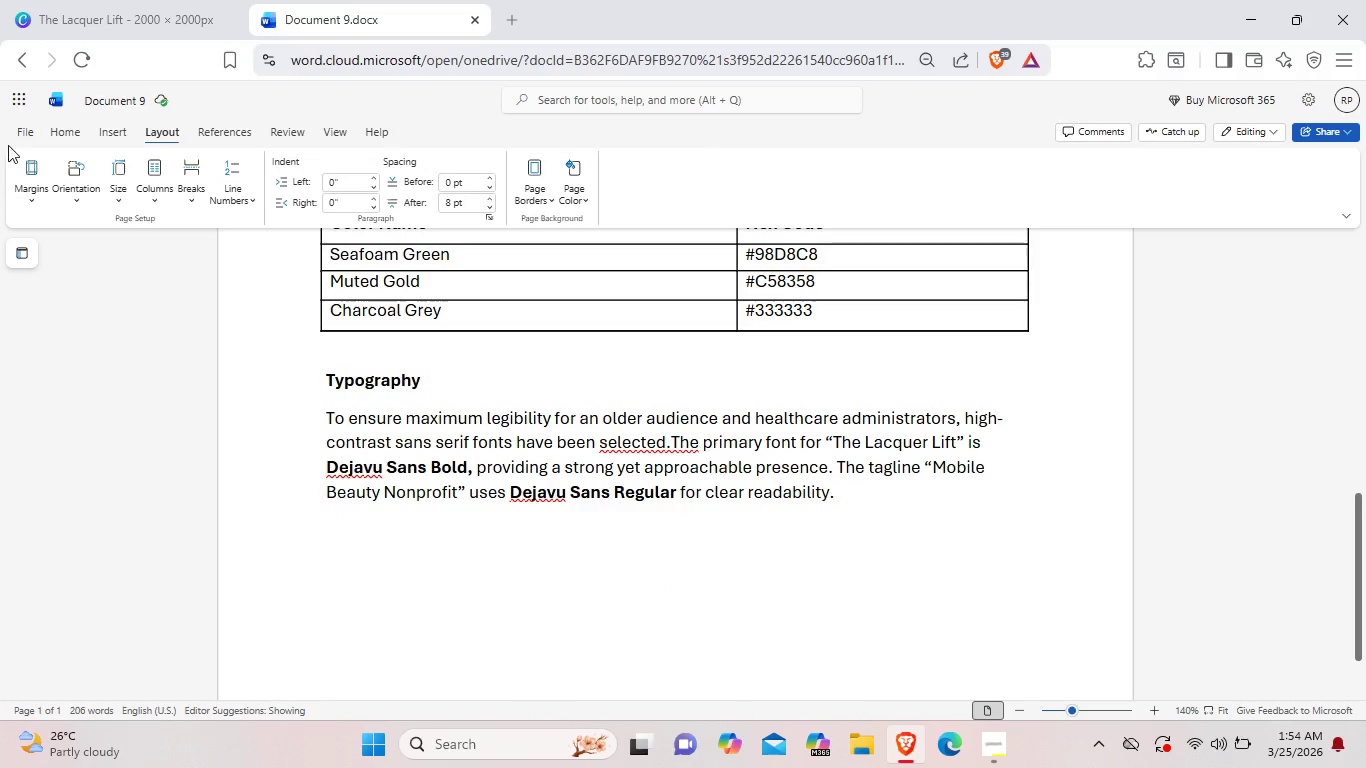 
left_click([30, 132])
 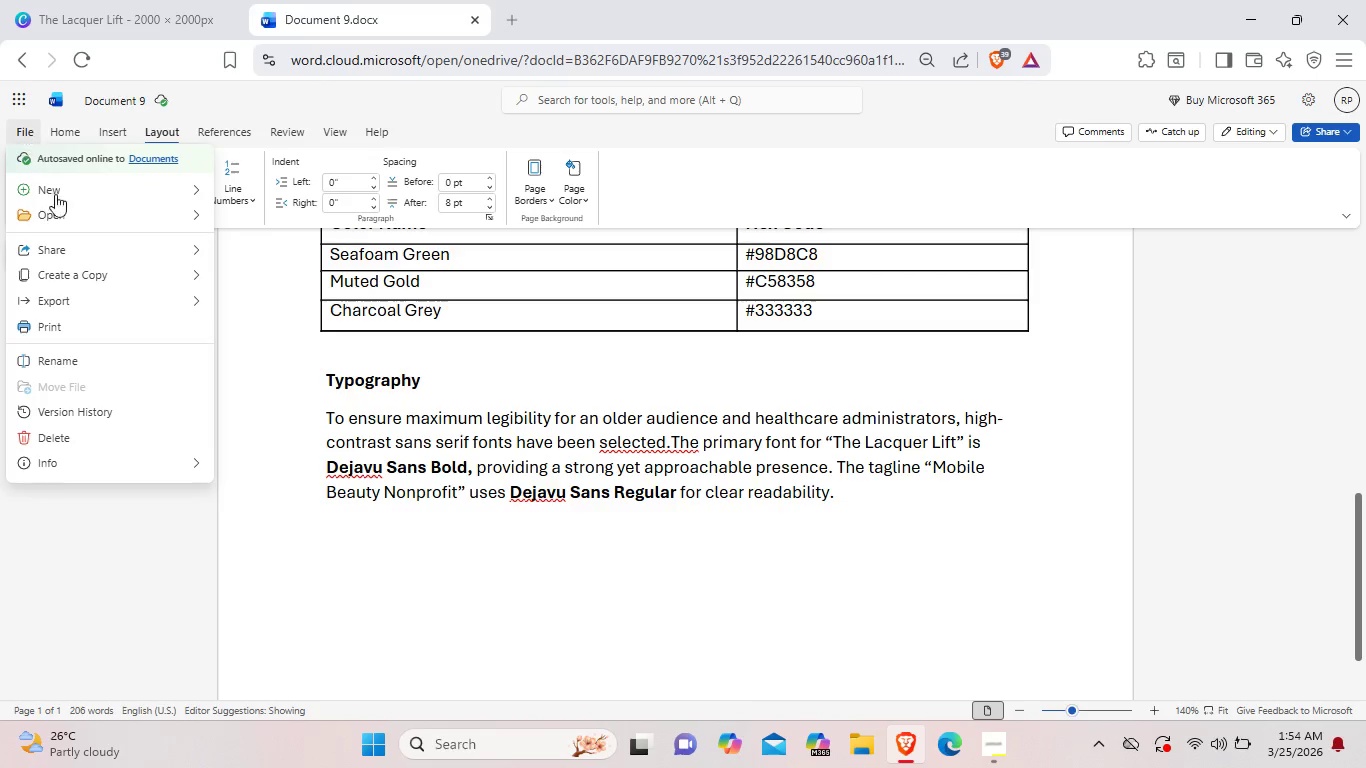 
mouse_move([73, 251])
 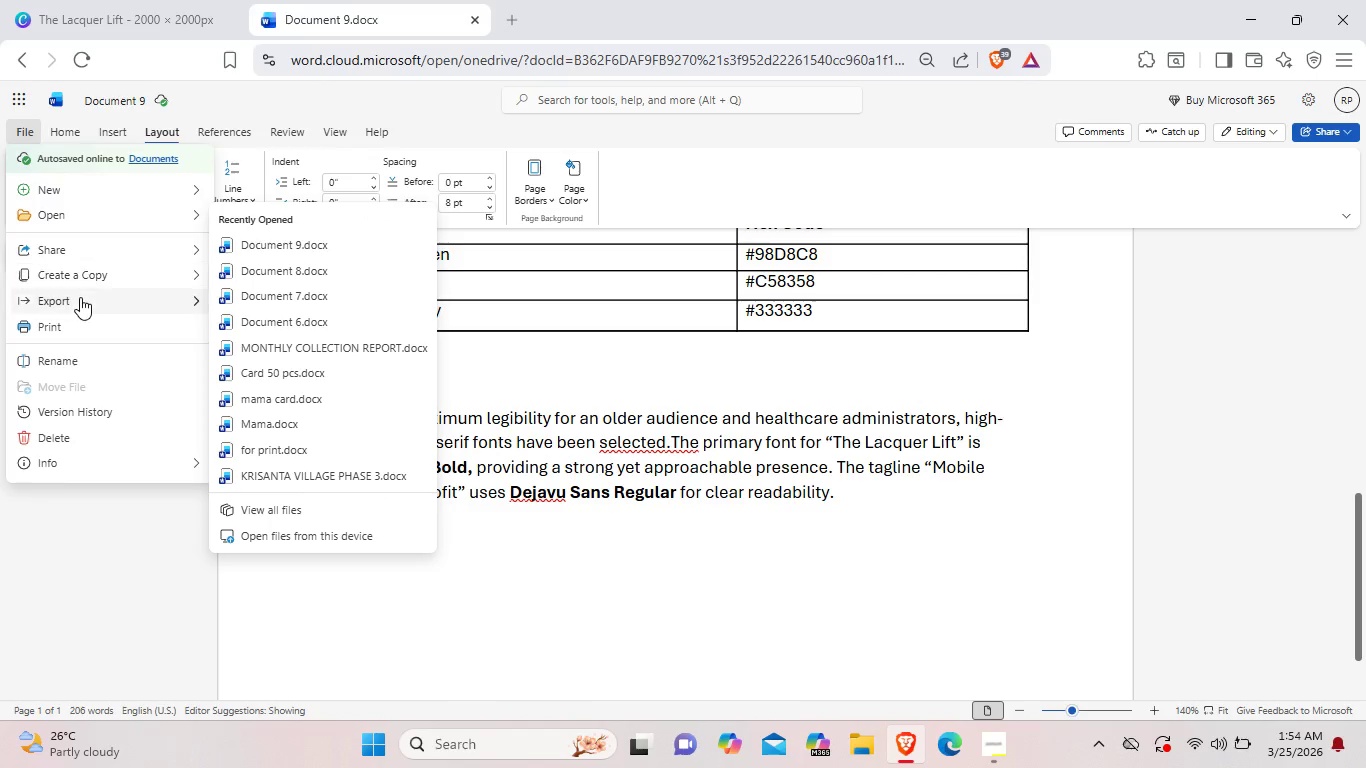 
mouse_move([100, 298])
 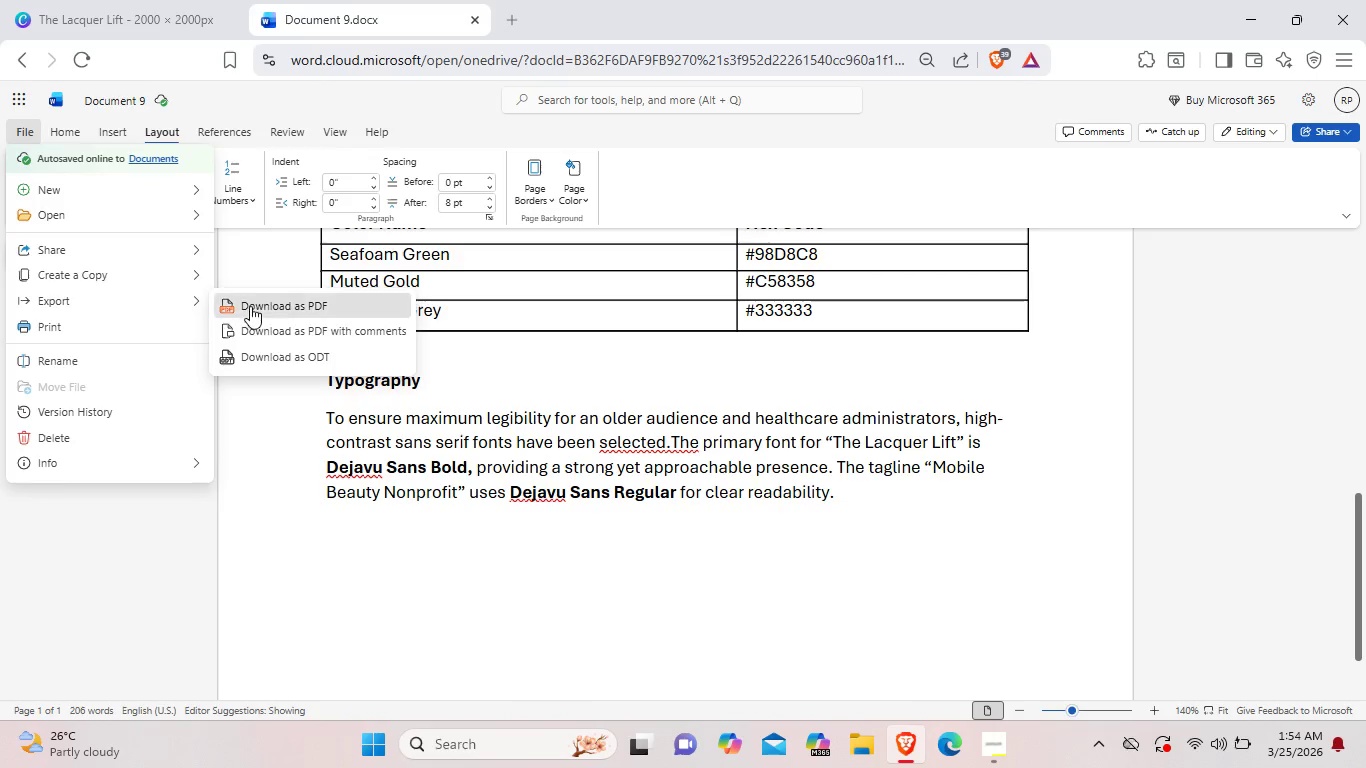 
left_click([250, 306])
 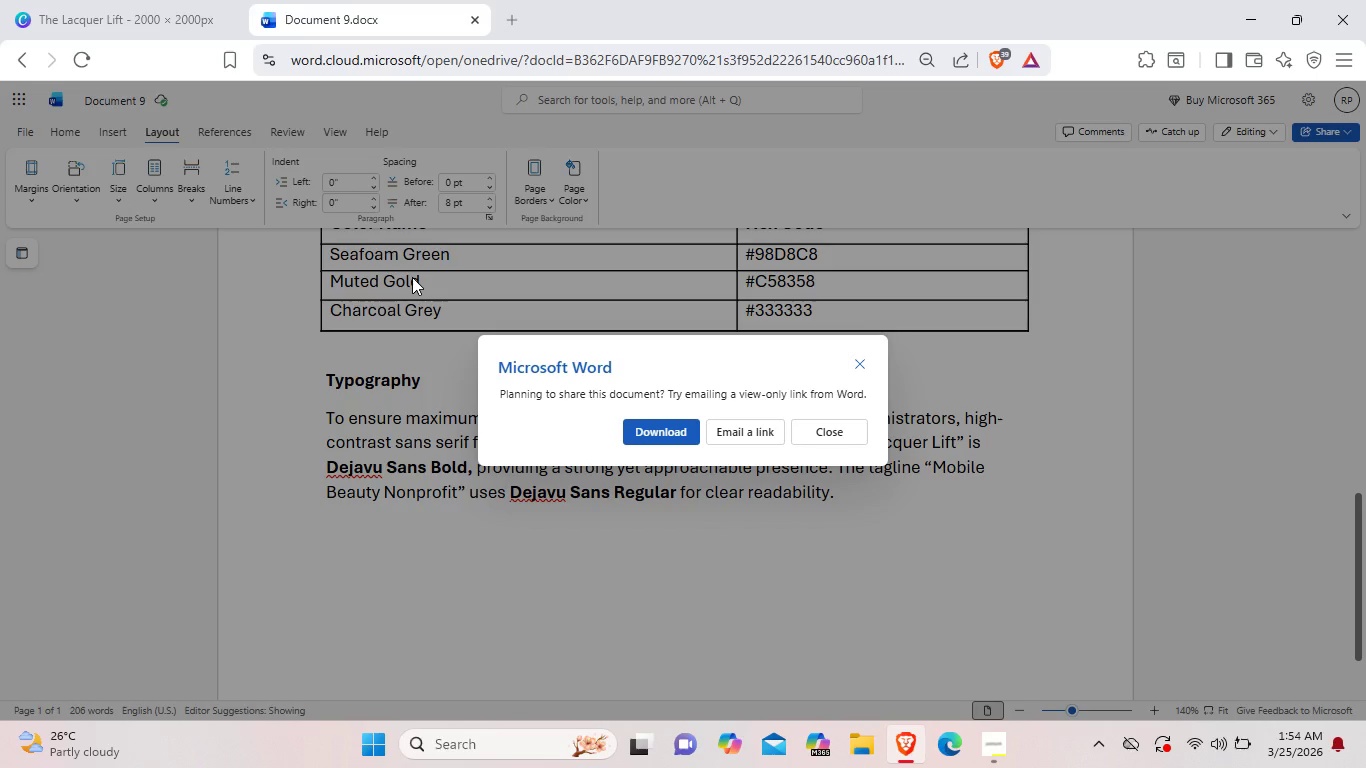 
wait(9.03)
 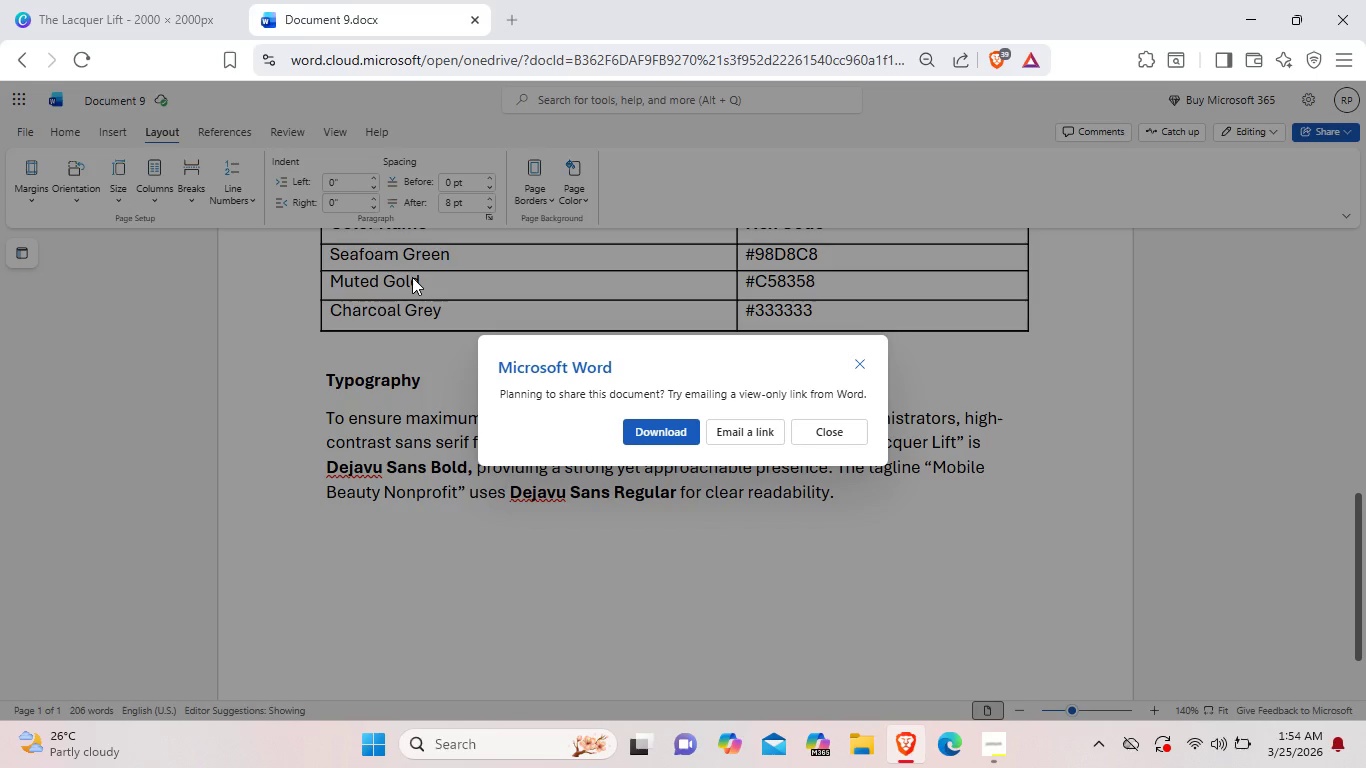 
left_click([652, 437])
 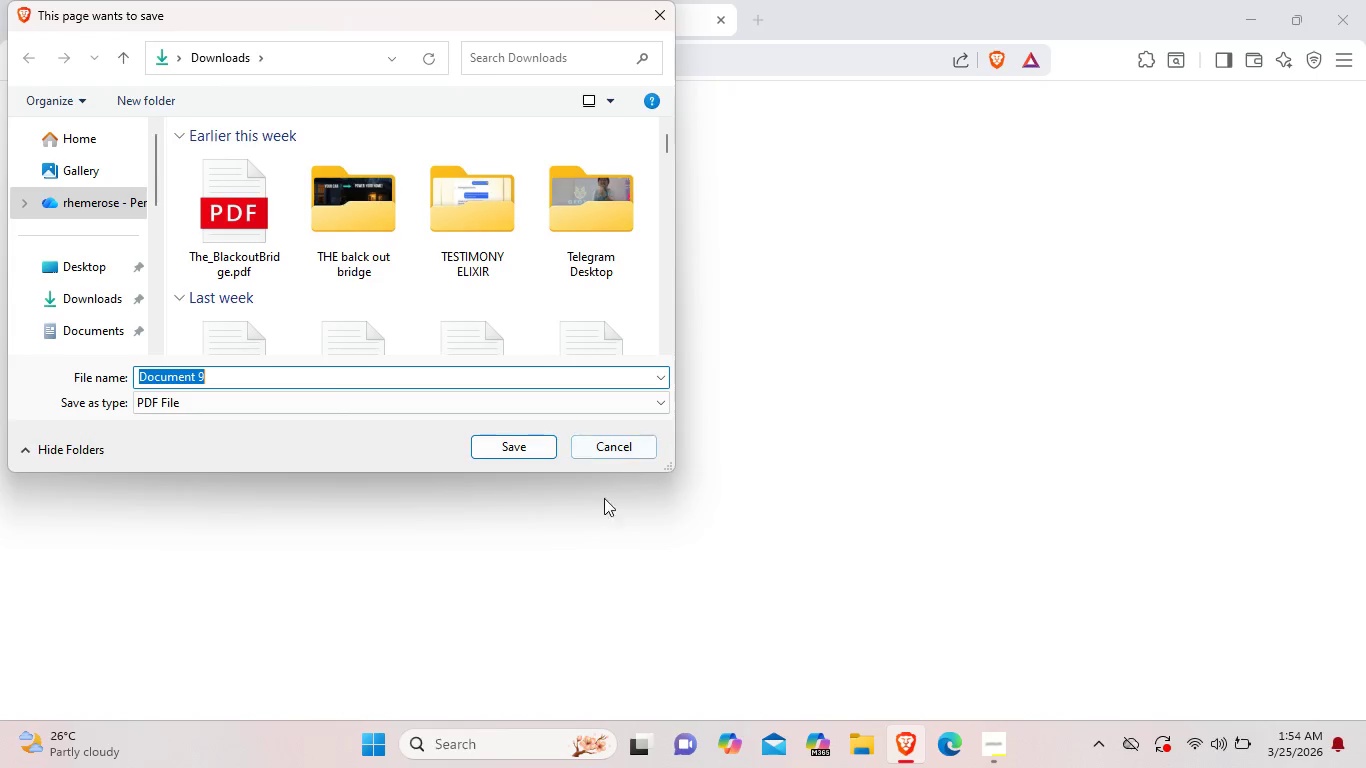 
wait(5.44)
 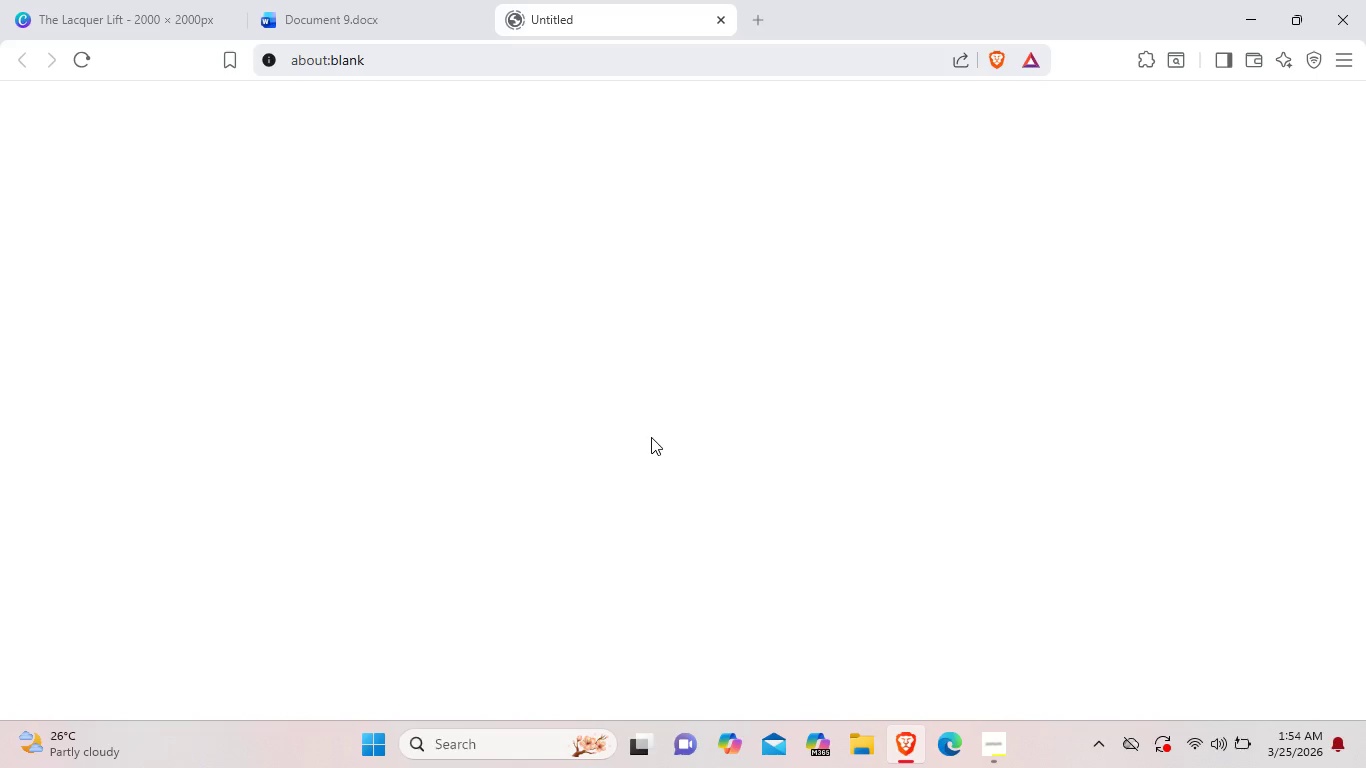 
key(Backspace)
type(TheLacquer_Brand_Summary.pdf)
 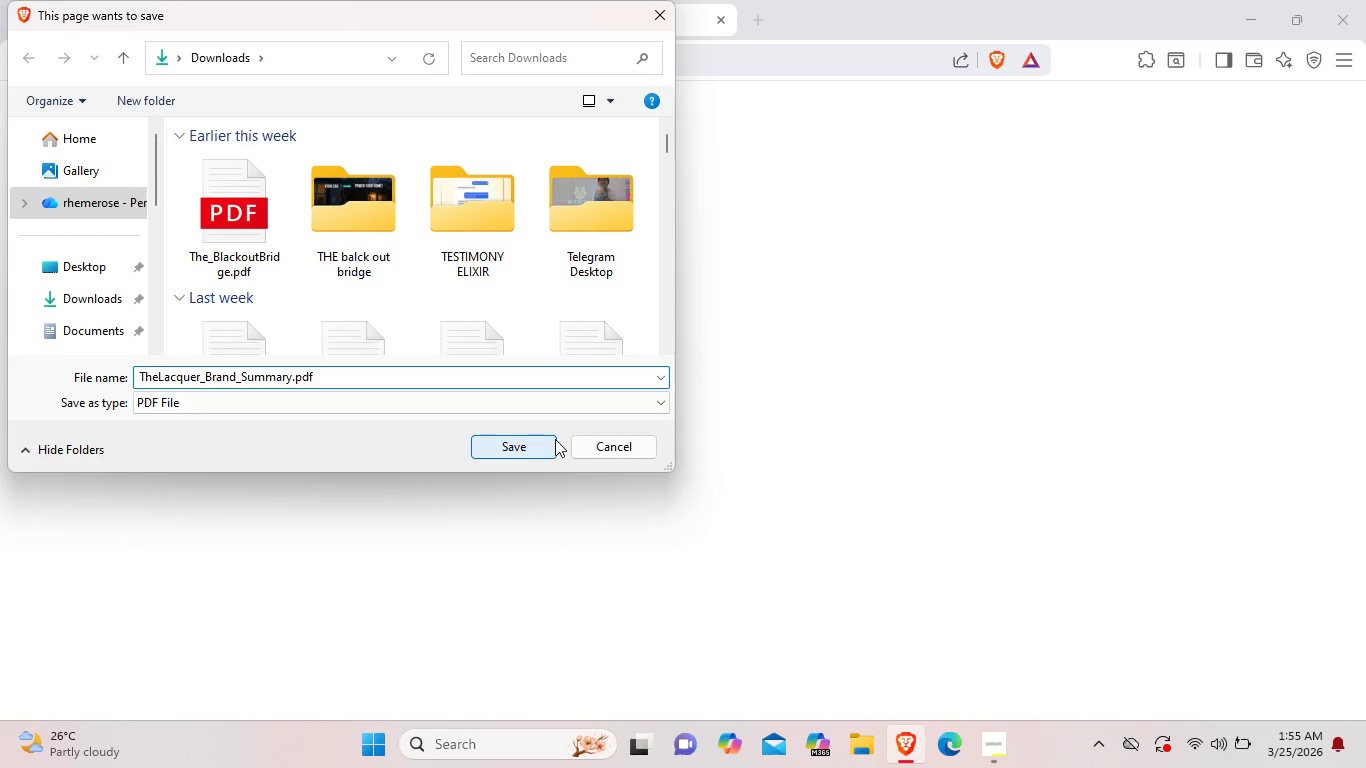 
left_click([530, 456])
 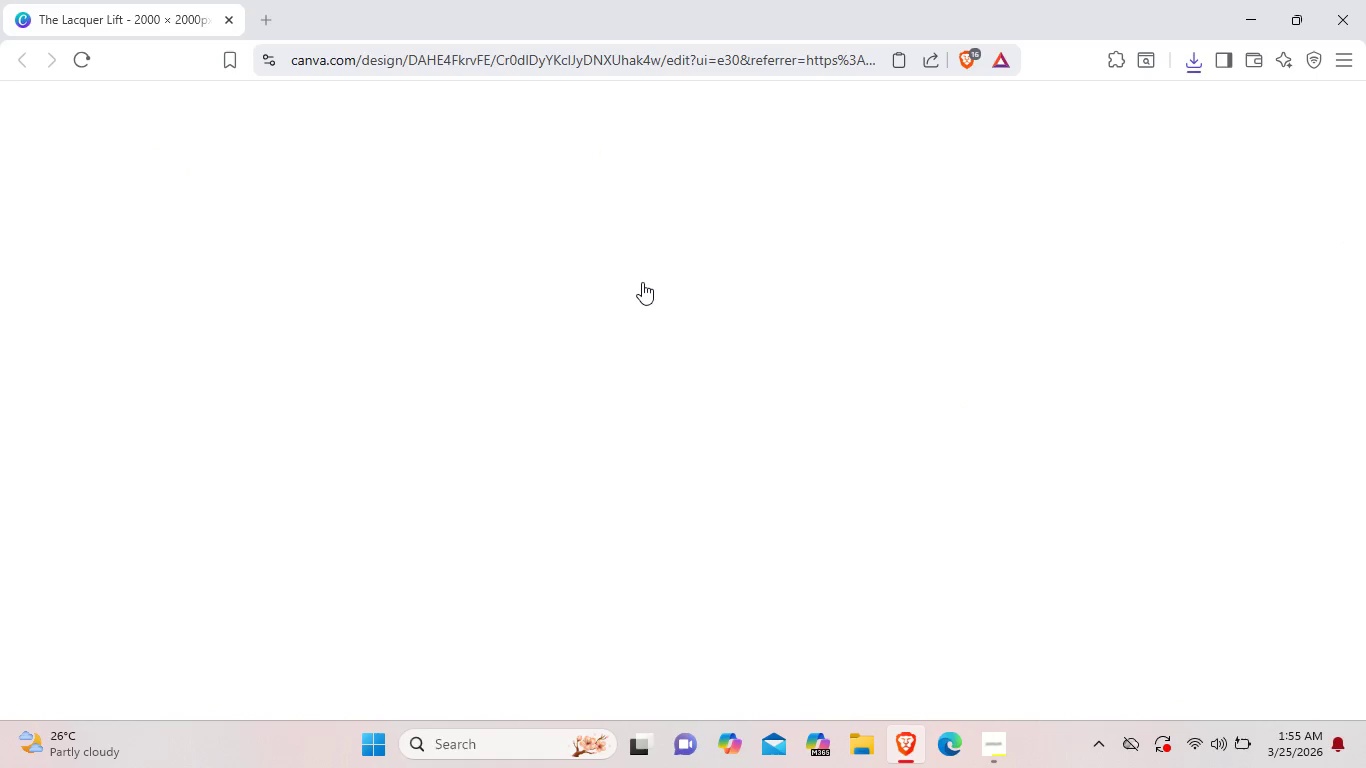 
wait(5.73)
 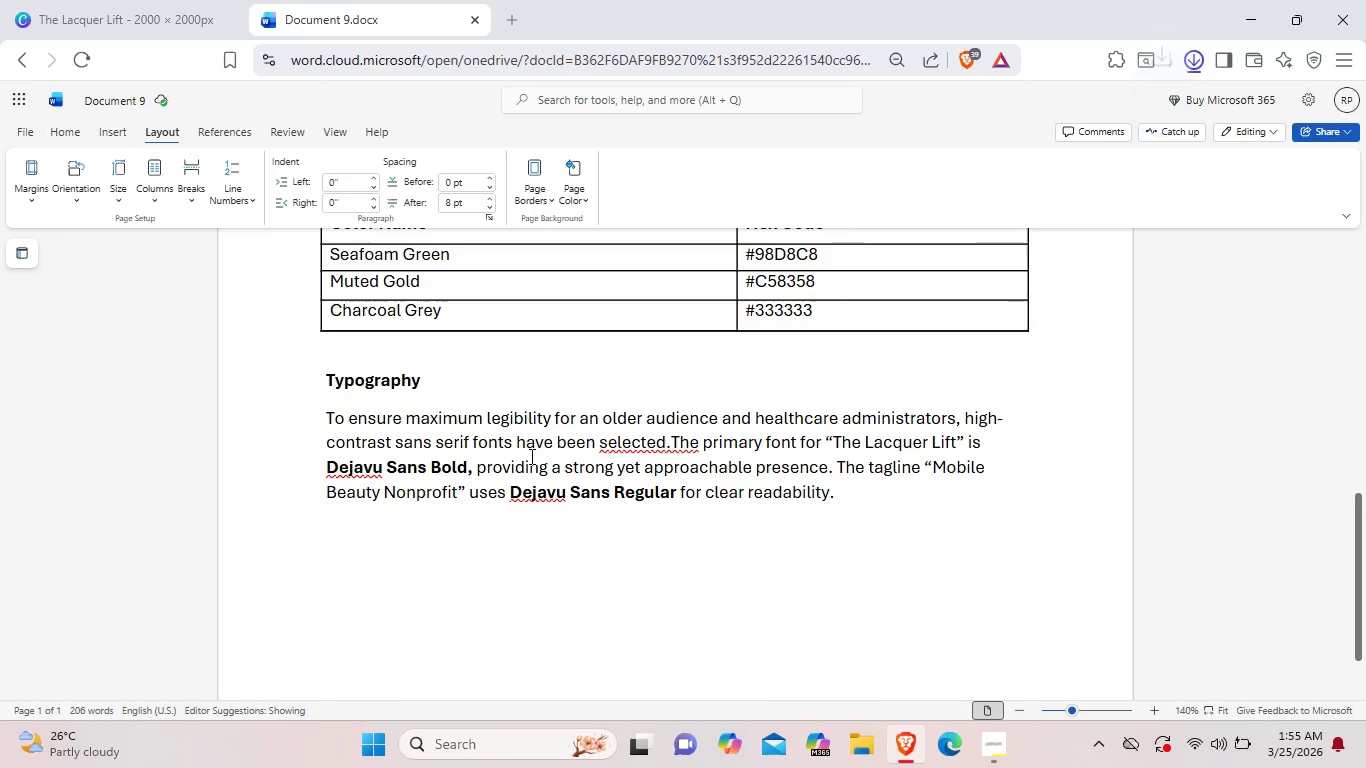 
scroll: coordinate [895, 459], scroll_direction: down, amount: 6.0
 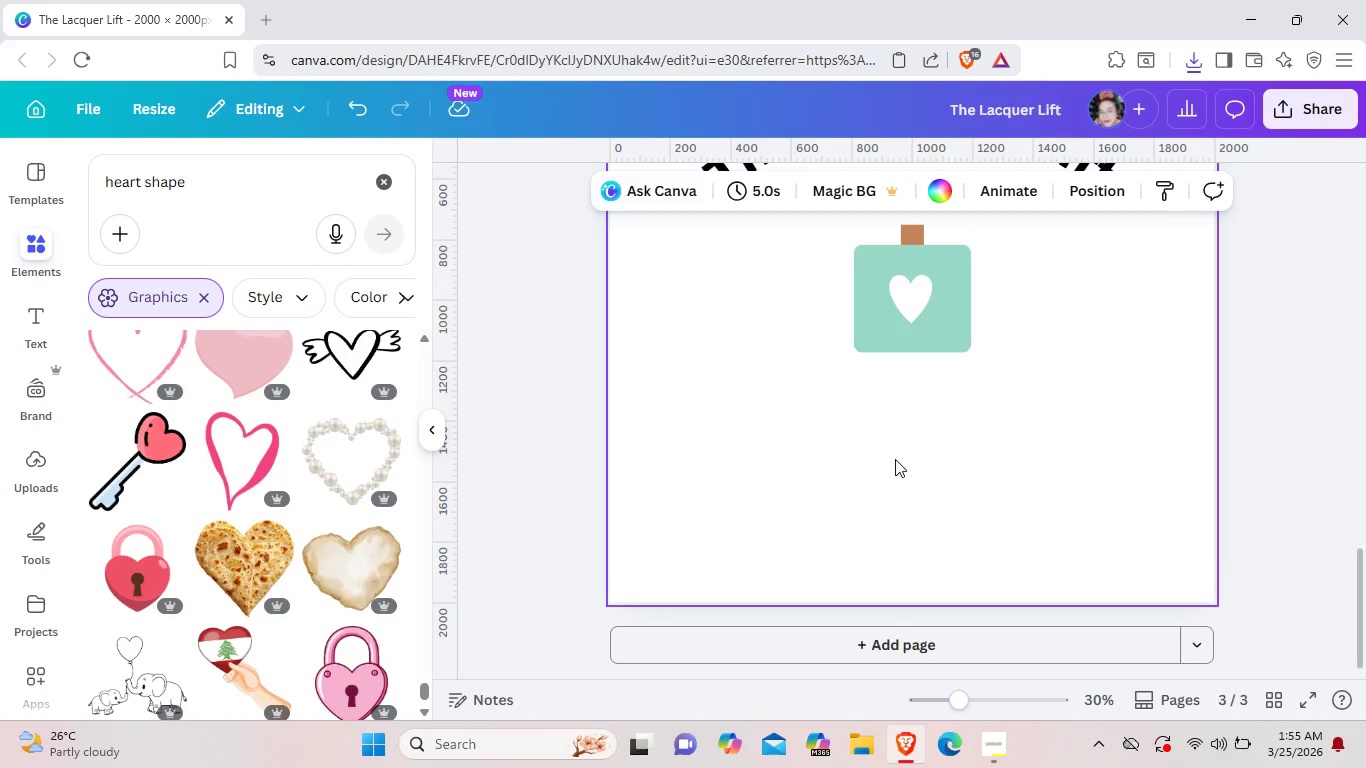 
wait(17.66)
 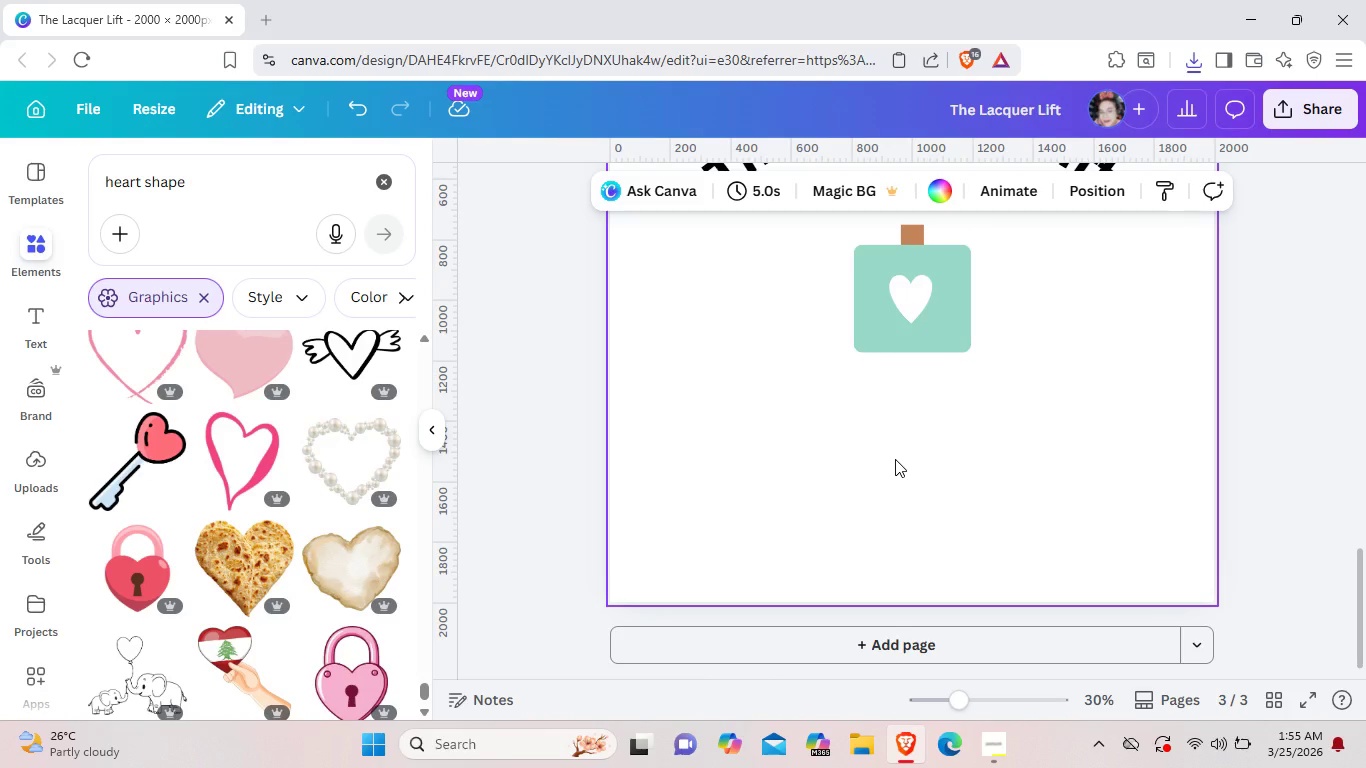 
scroll: coordinate [895, 459], scroll_direction: up, amount: 2.0
 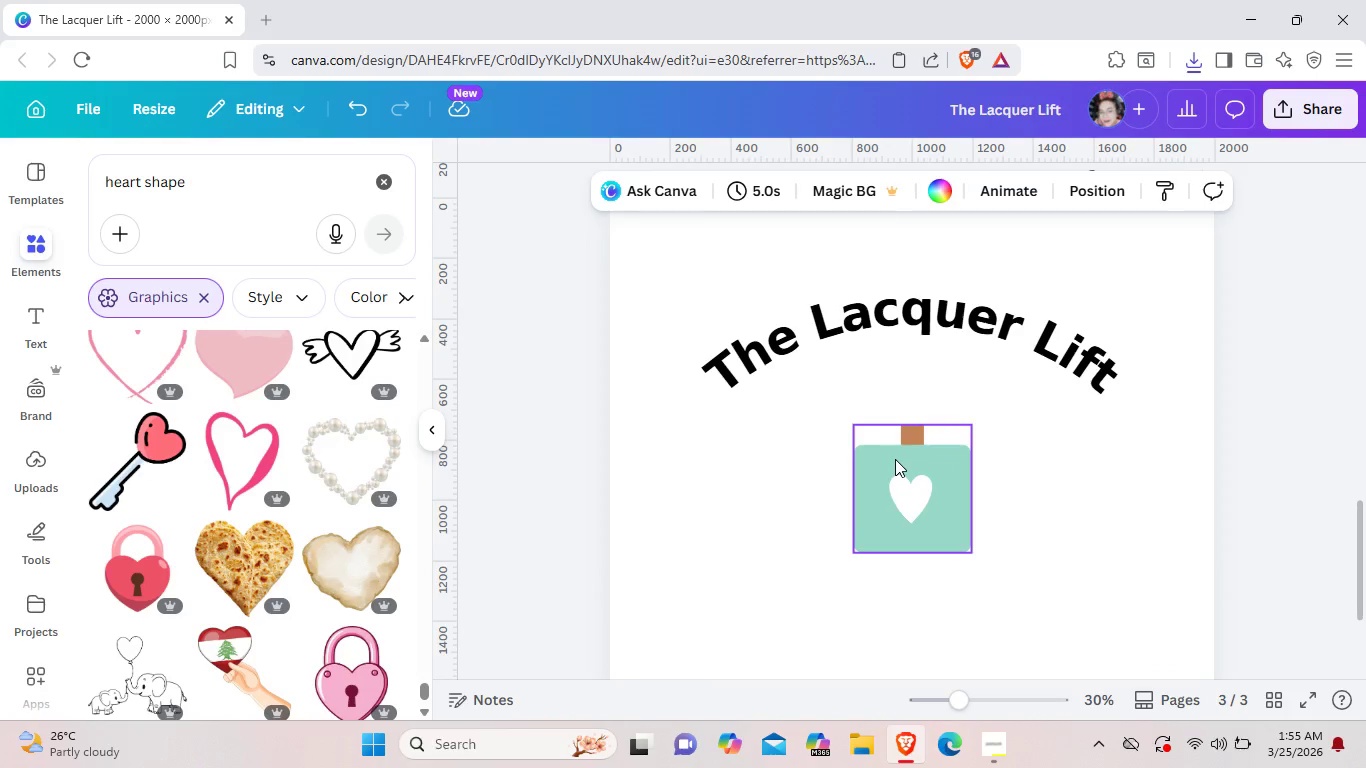 
scroll: coordinate [895, 459], scroll_direction: down, amount: 1.0
 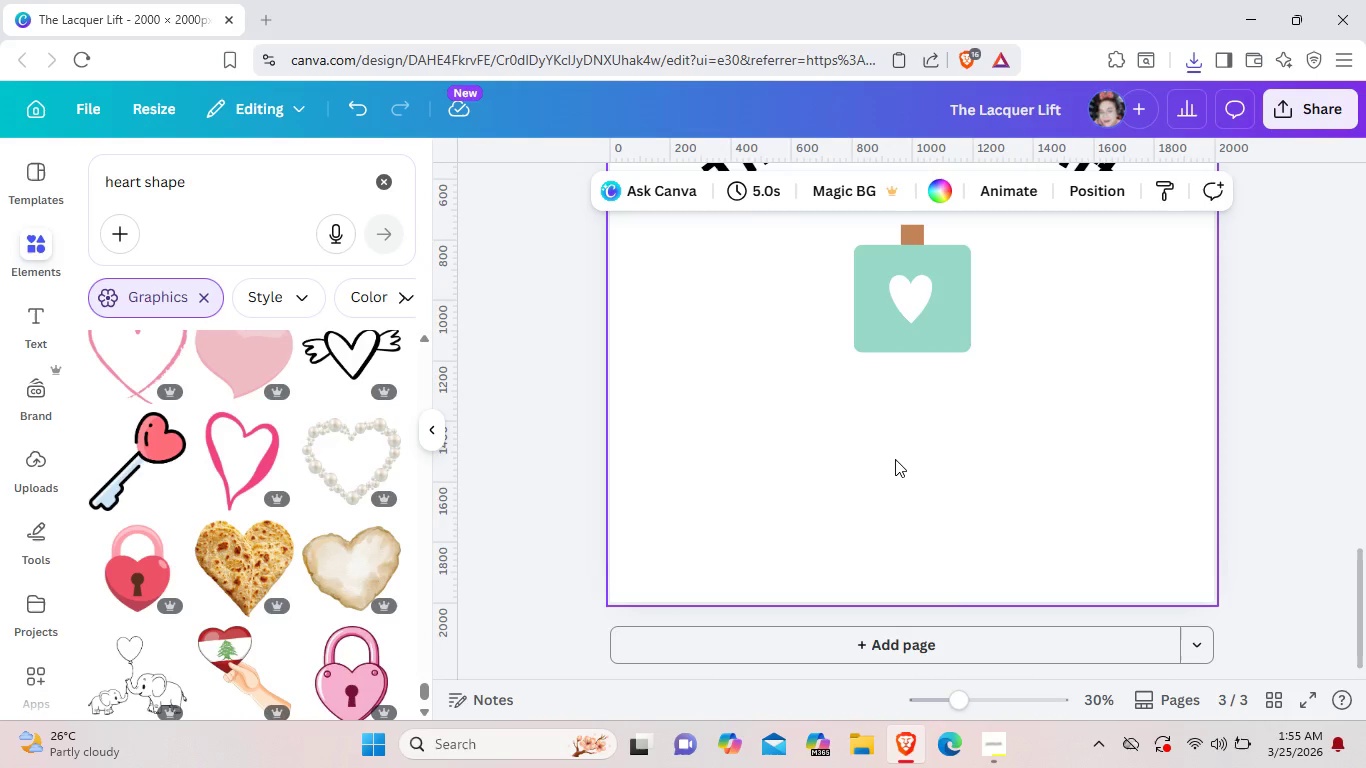 
scroll: coordinate [896, 456], scroll_direction: up, amount: 2.0
 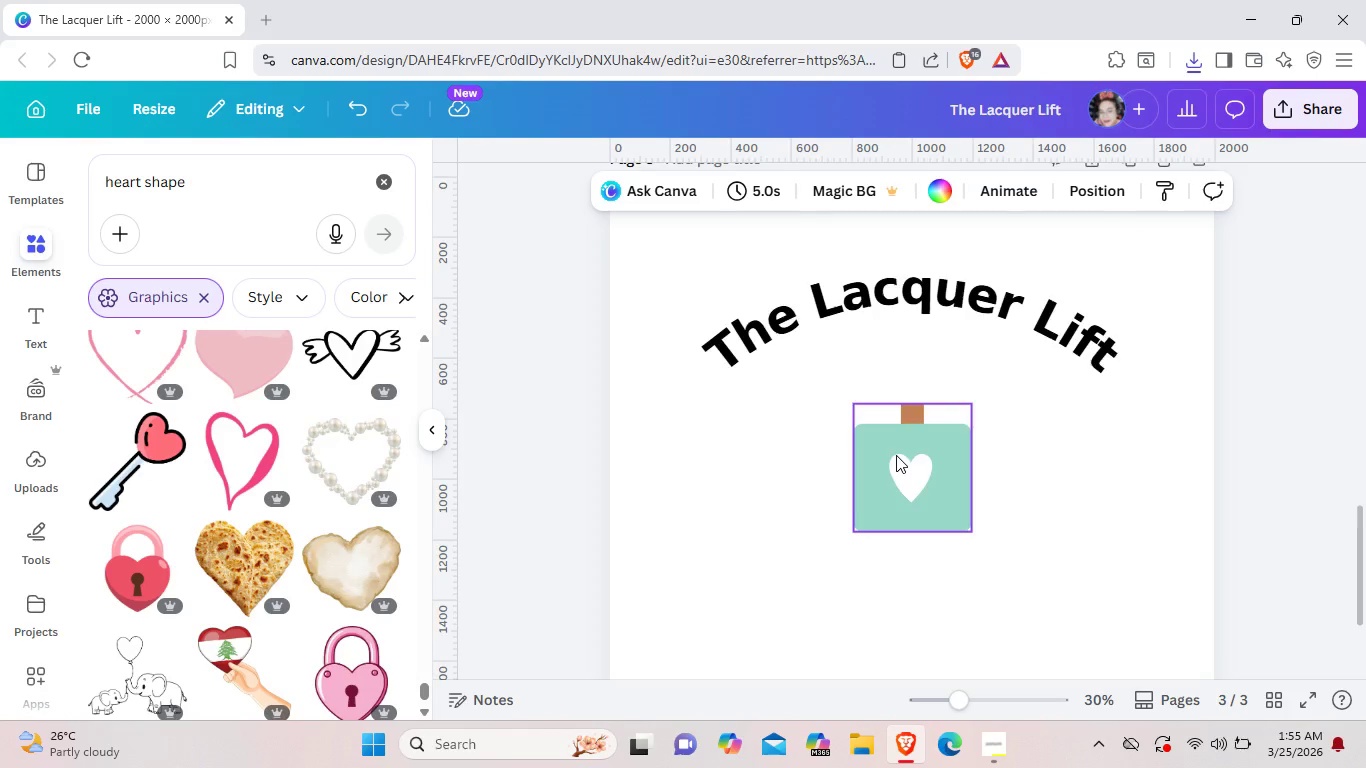 
scroll: coordinate [896, 455], scroll_direction: down, amount: 6.0
 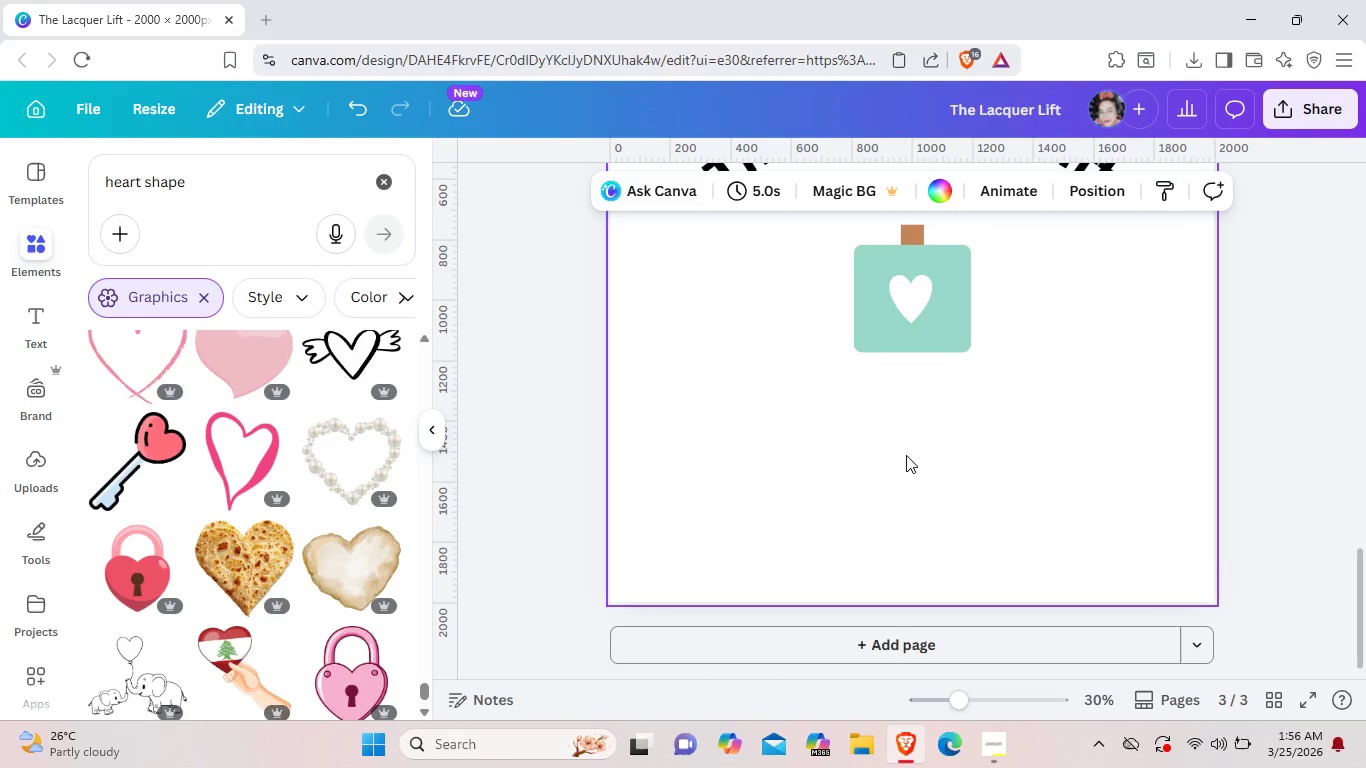 
wait(43.82)
 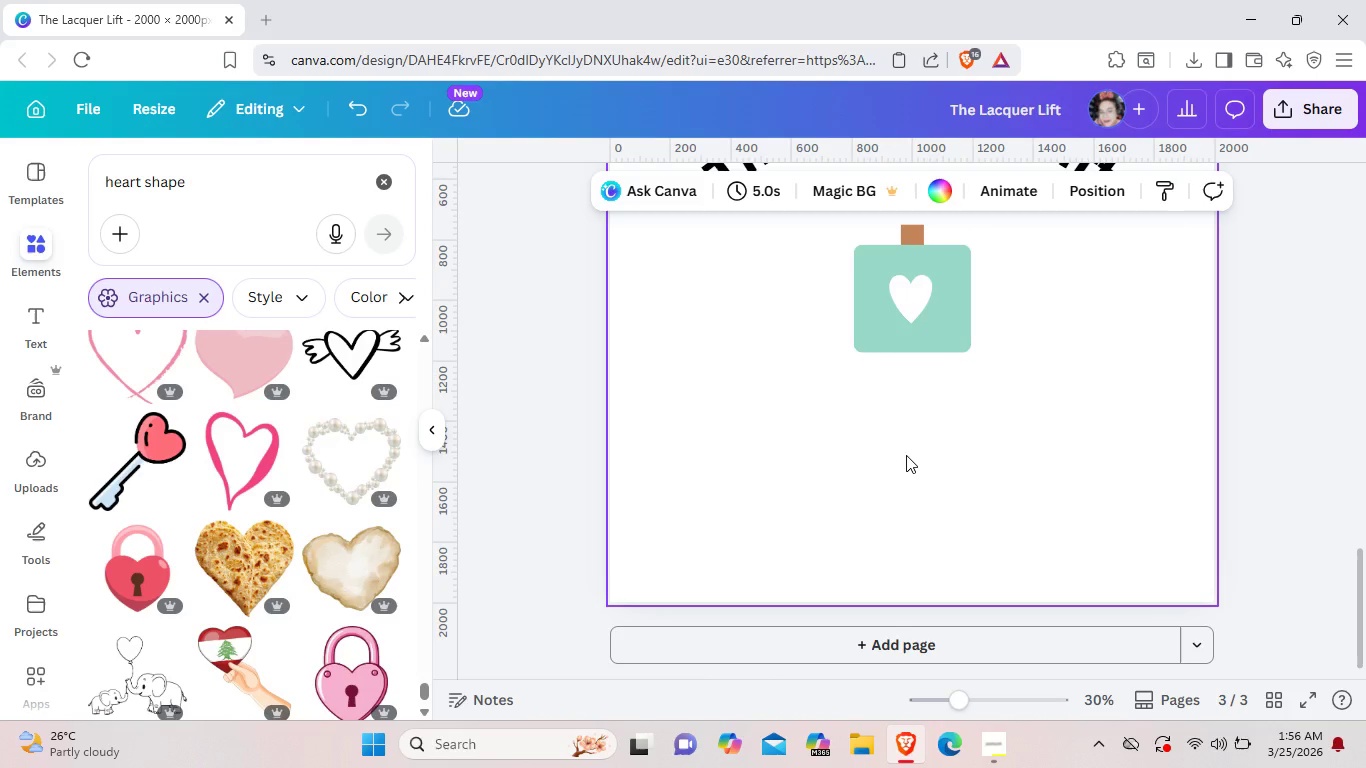 
scroll: coordinate [906, 455], scroll_direction: up, amount: 1.0
 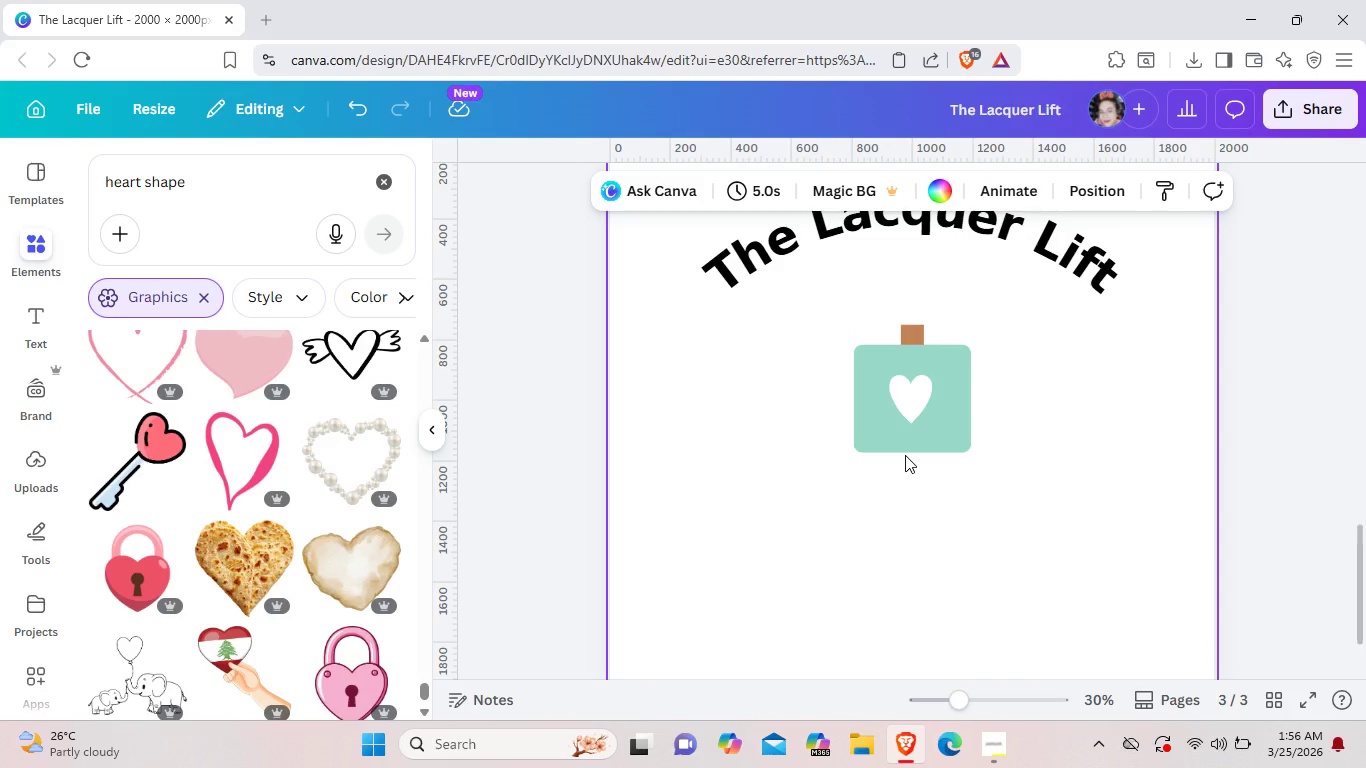 
wait(6.66)
 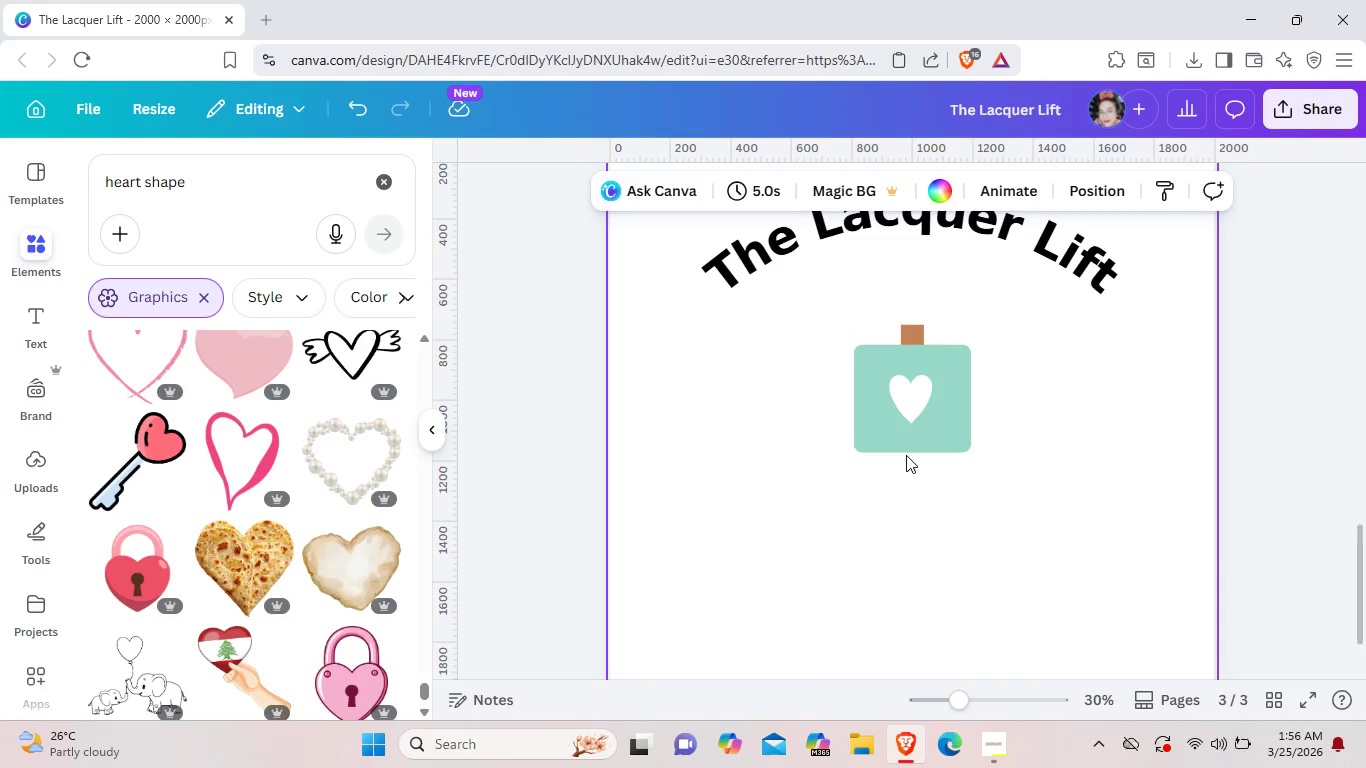 
left_click([47, 323])
 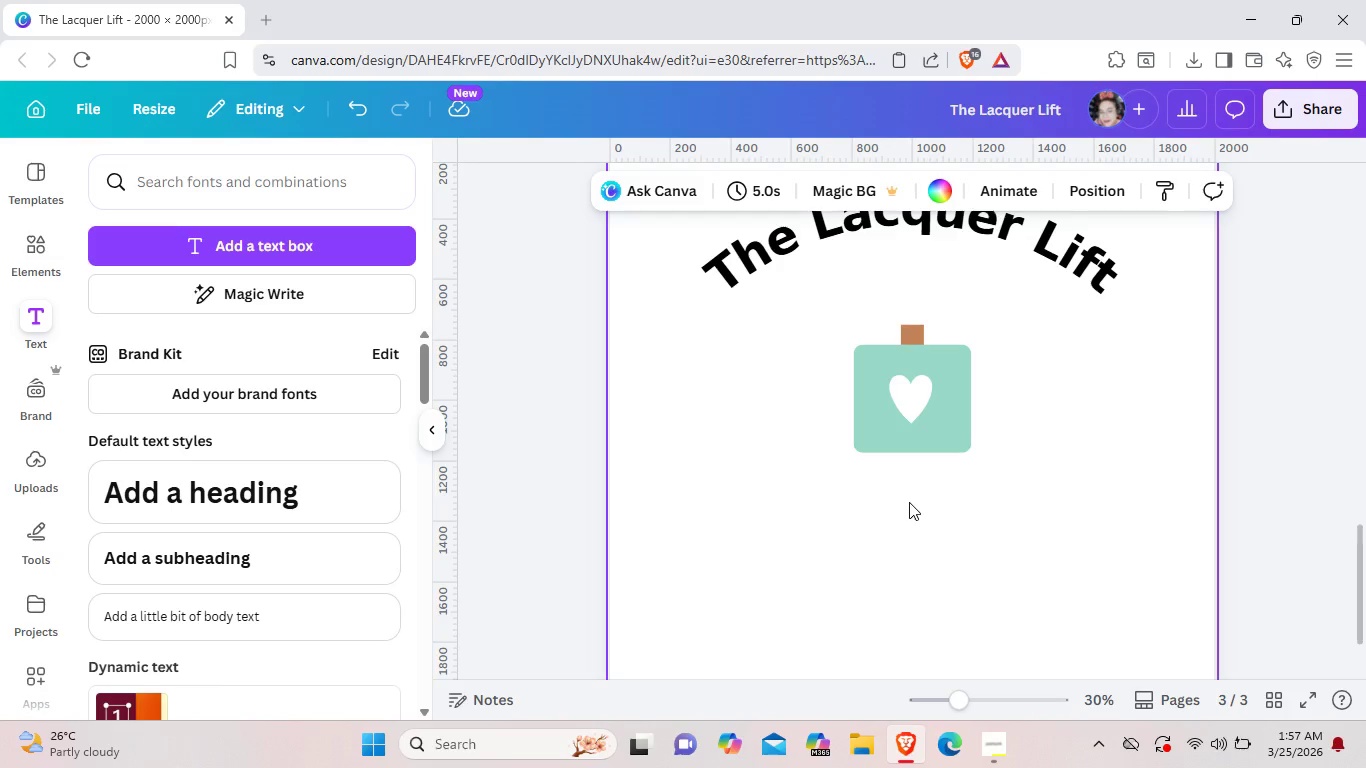 
wait(36.08)
 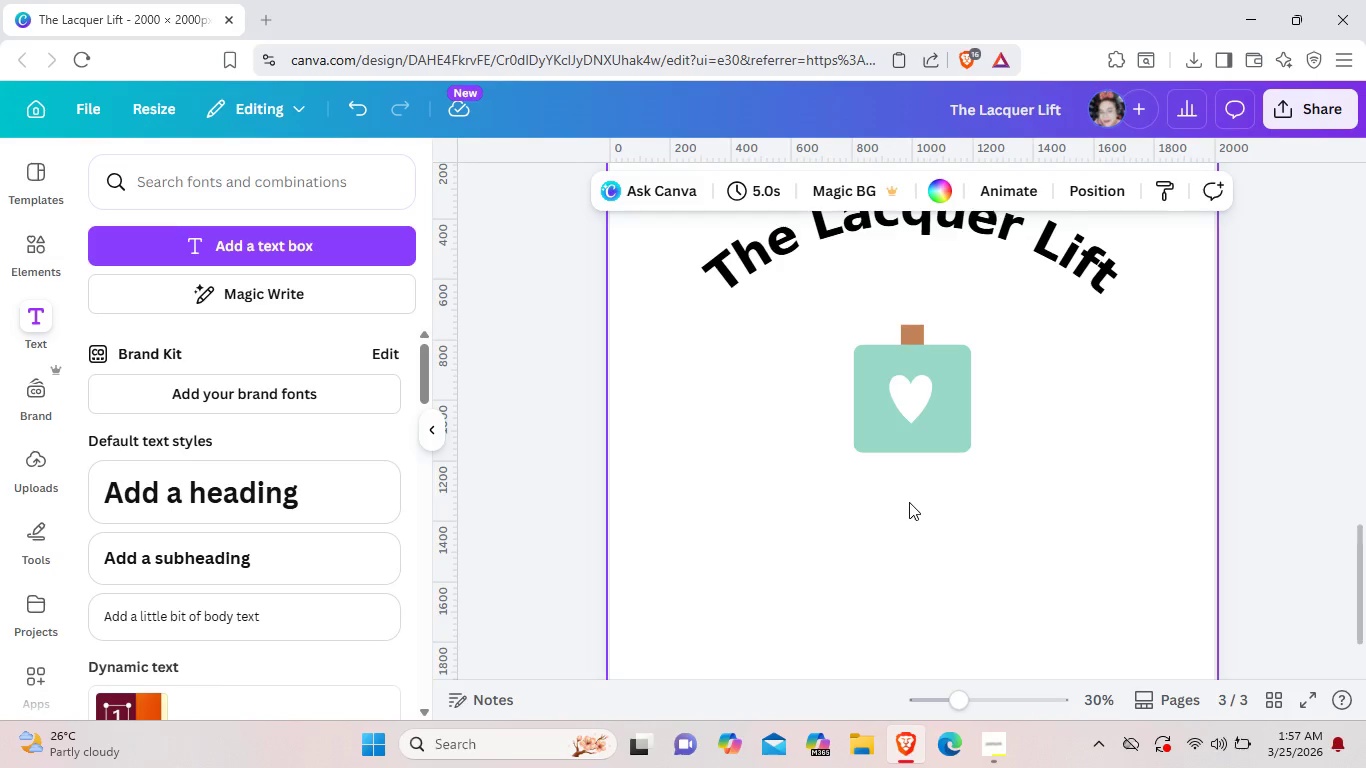 
left_click([33, 262])
 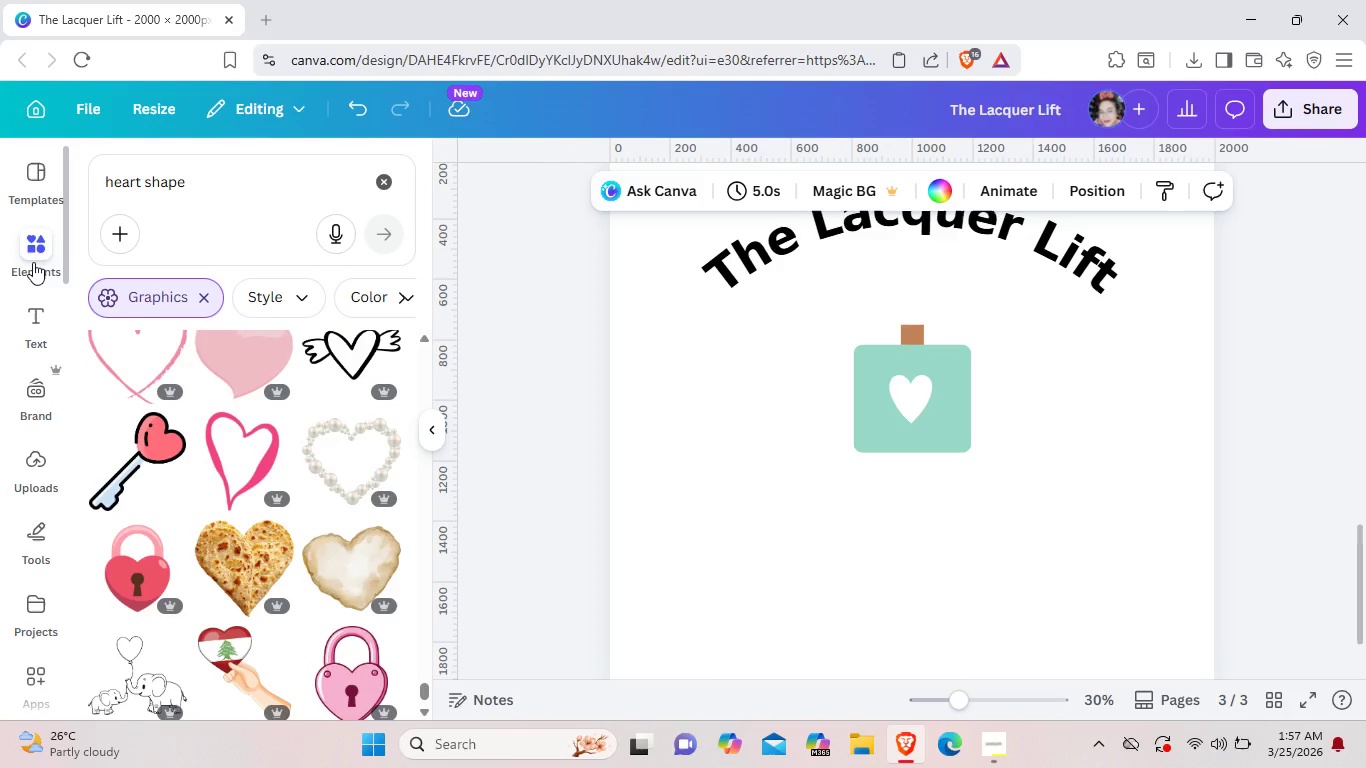 
wait(9.95)
 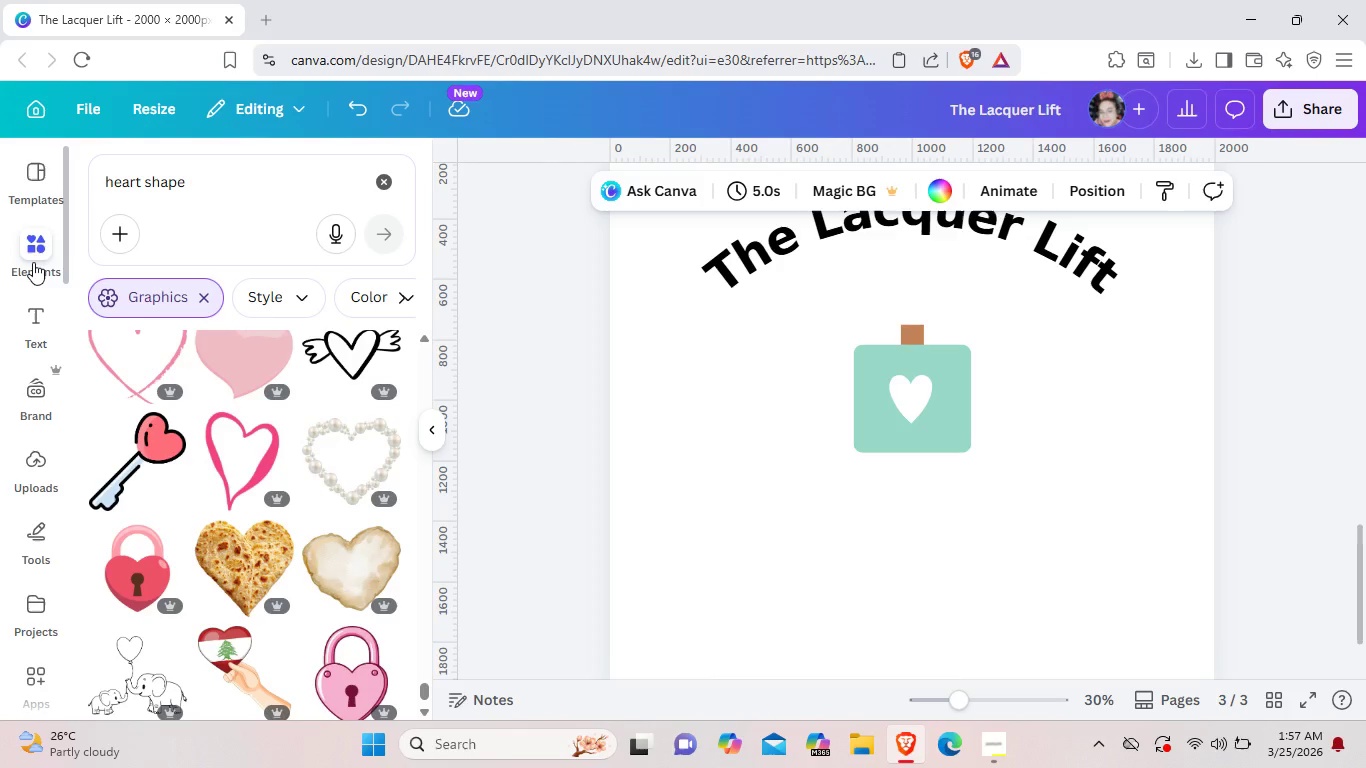 
double_click([421, 705])
 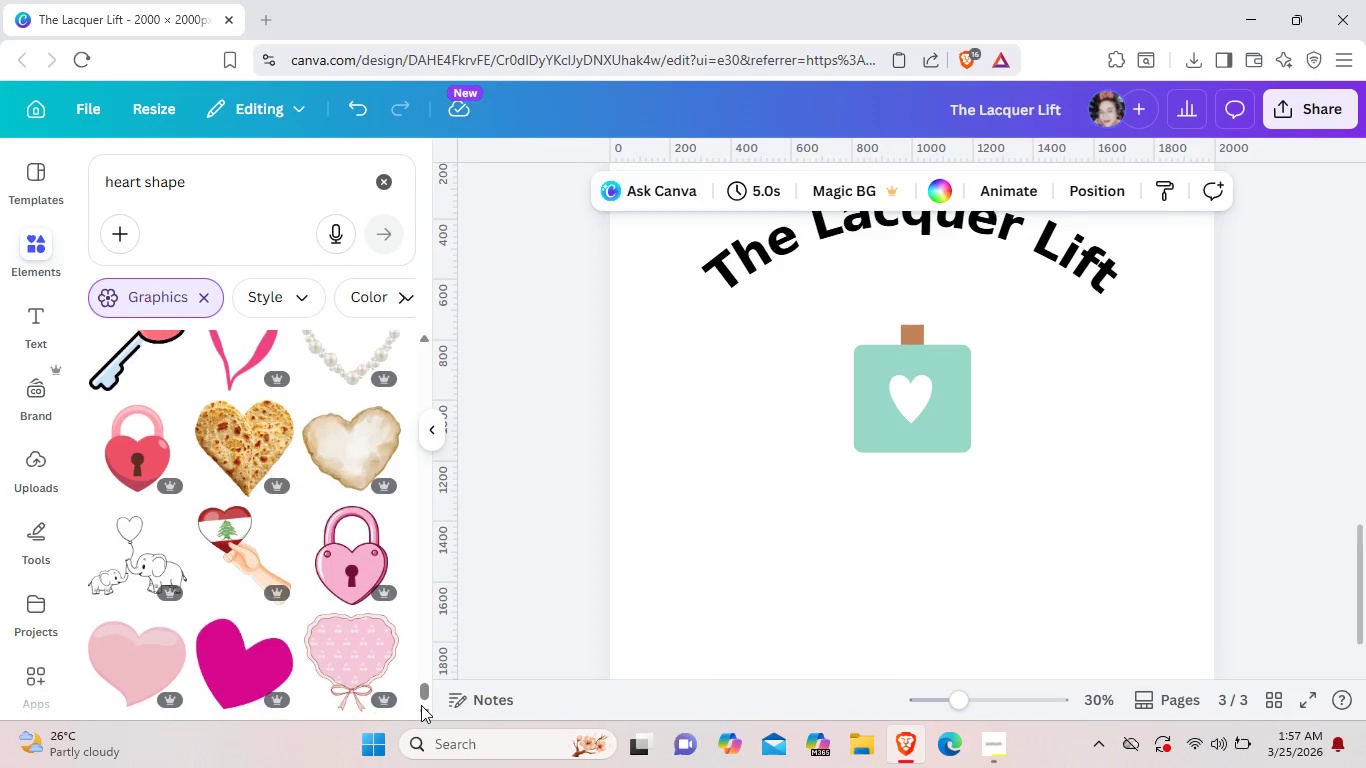 
double_click([421, 705])
 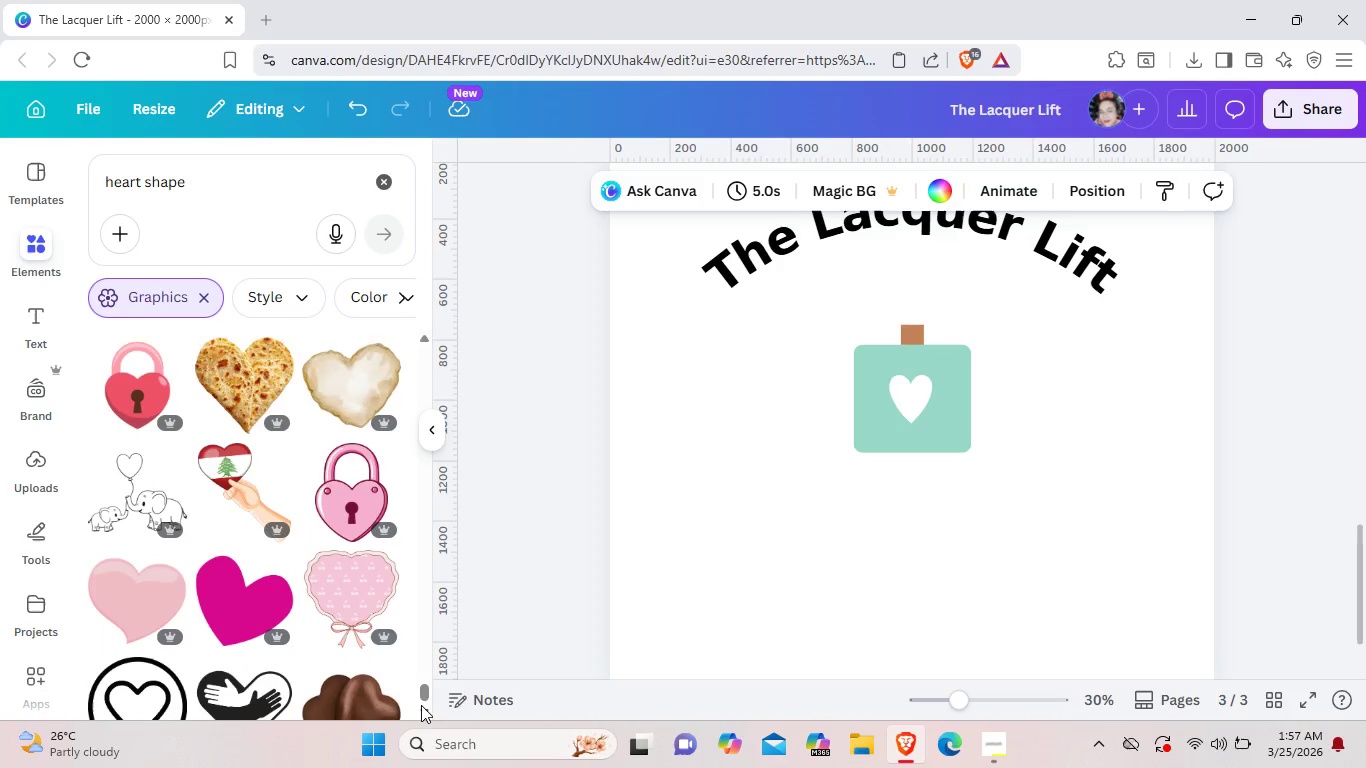 
triple_click([421, 705])
 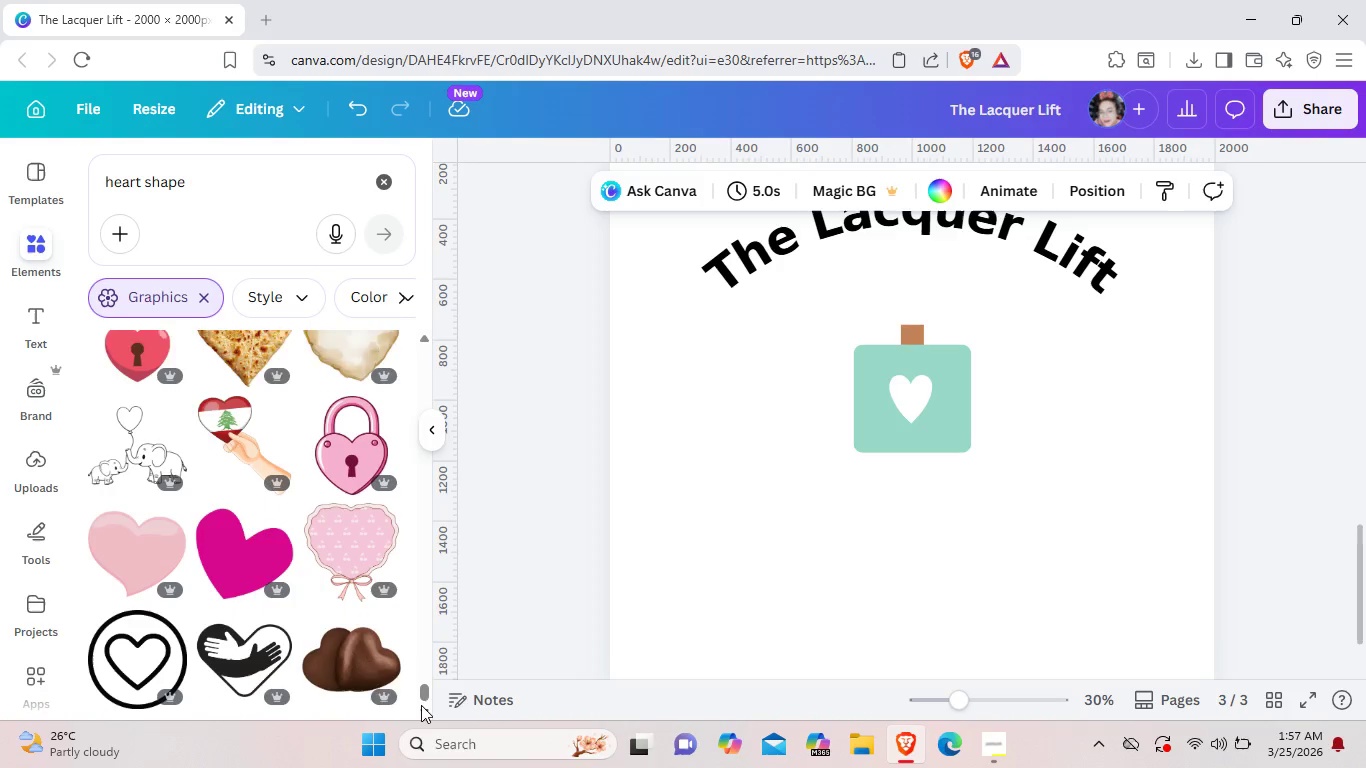 
triple_click([421, 705])
 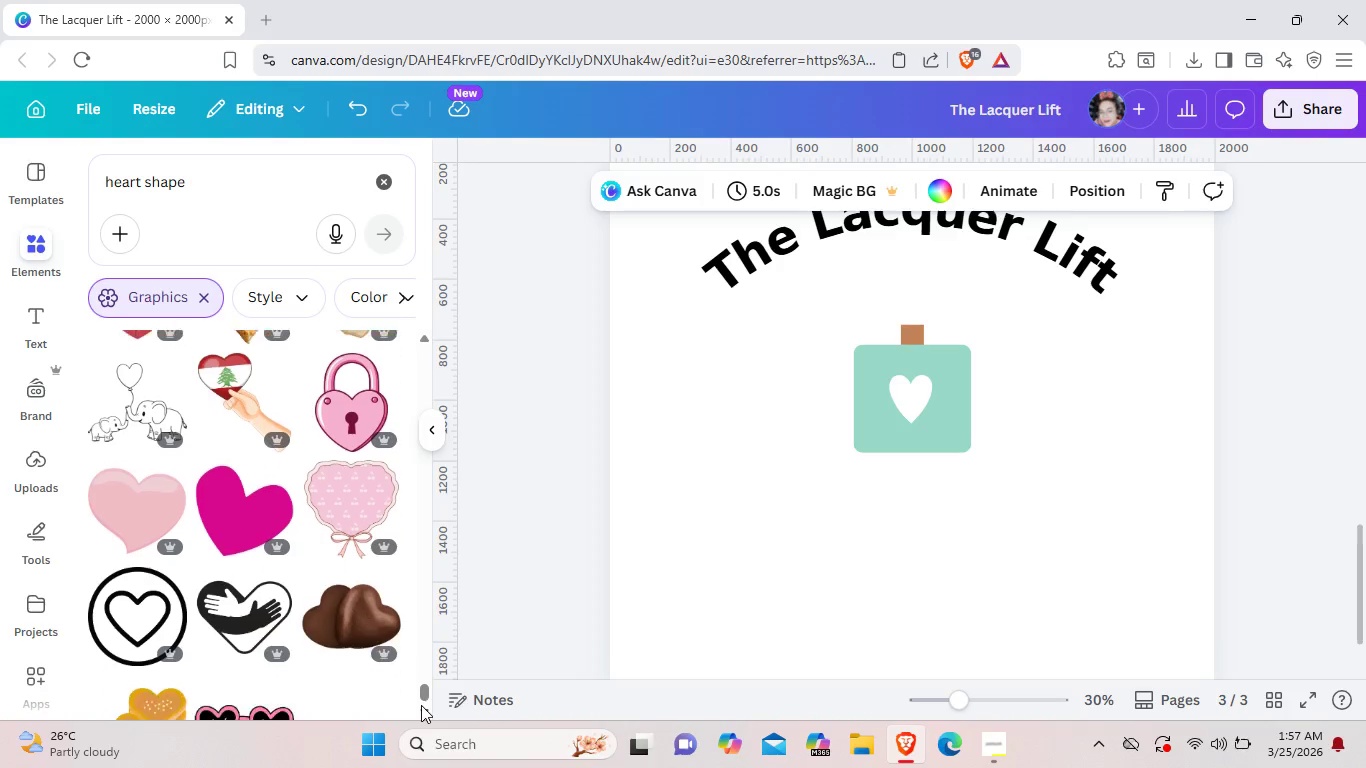 
triple_click([421, 705])
 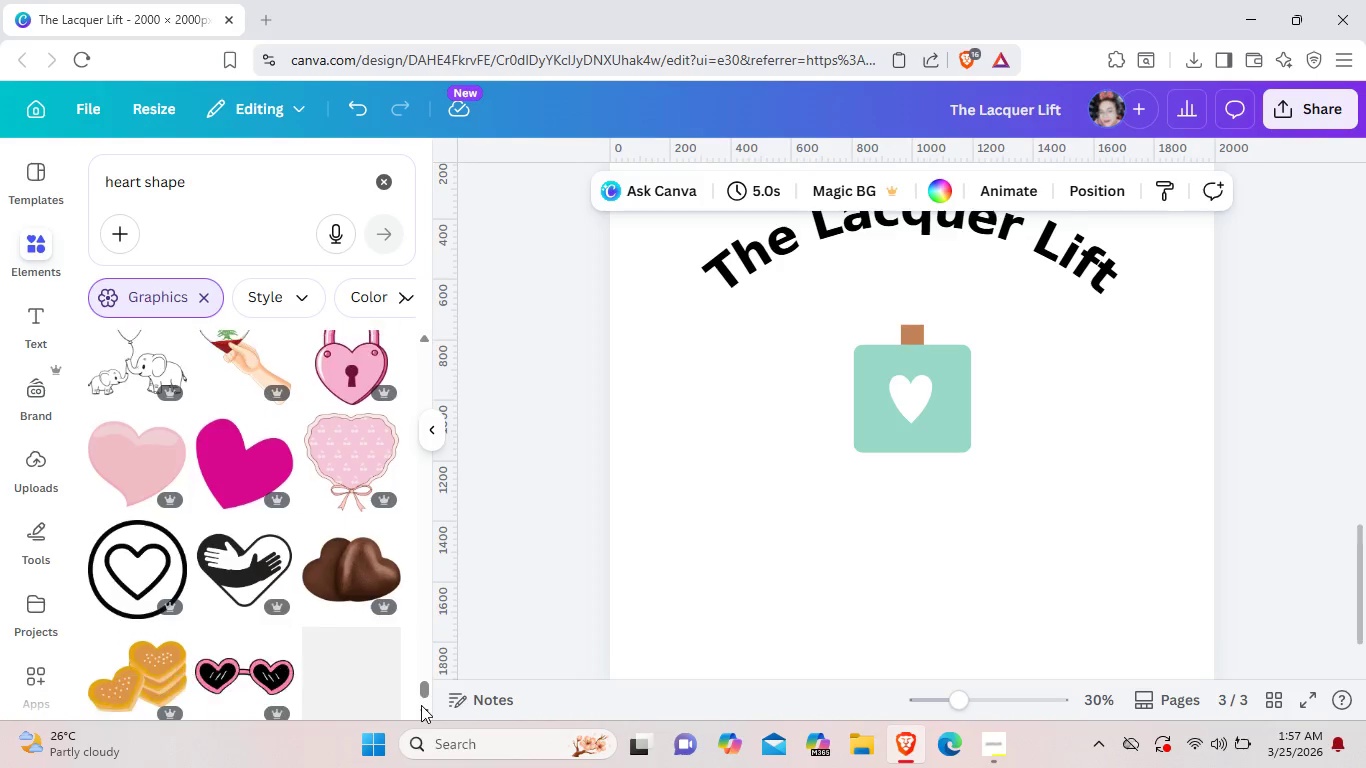 
triple_click([421, 705])
 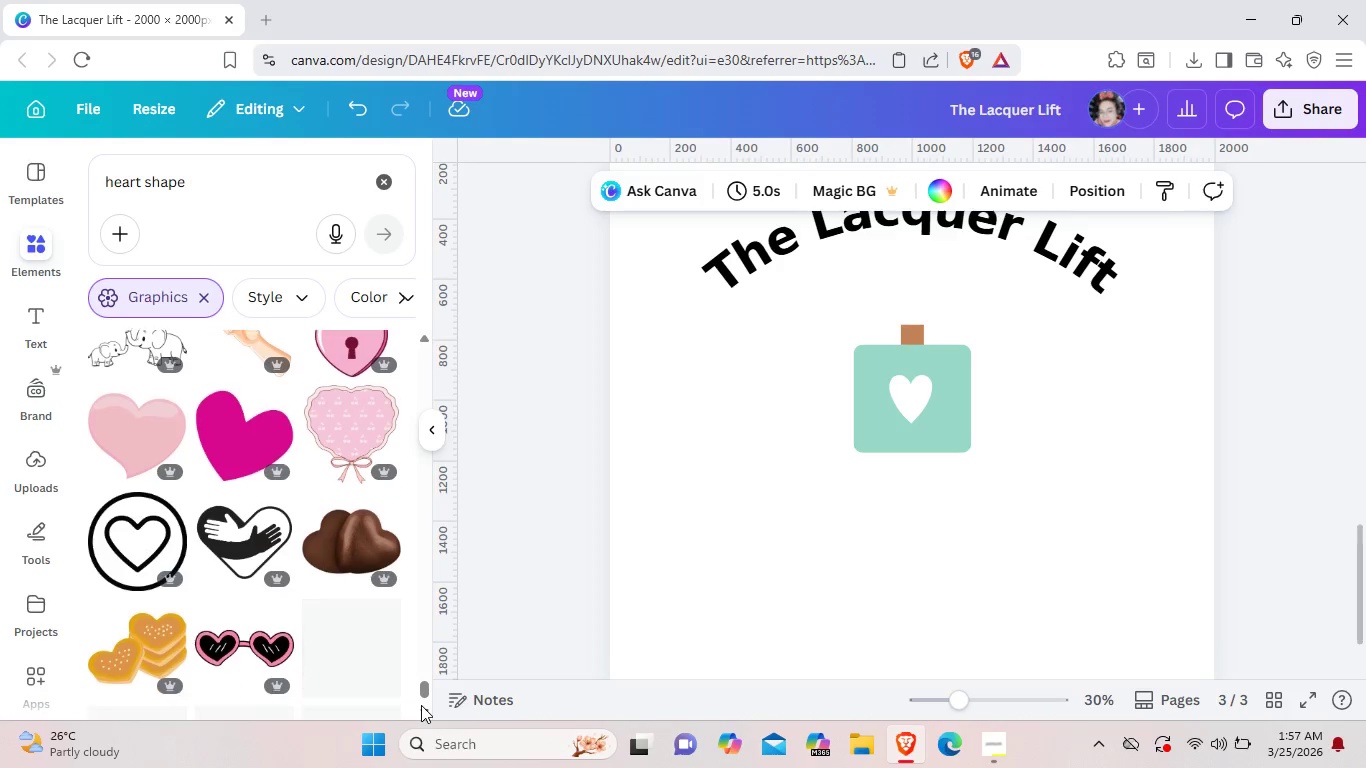 
triple_click([421, 705])
 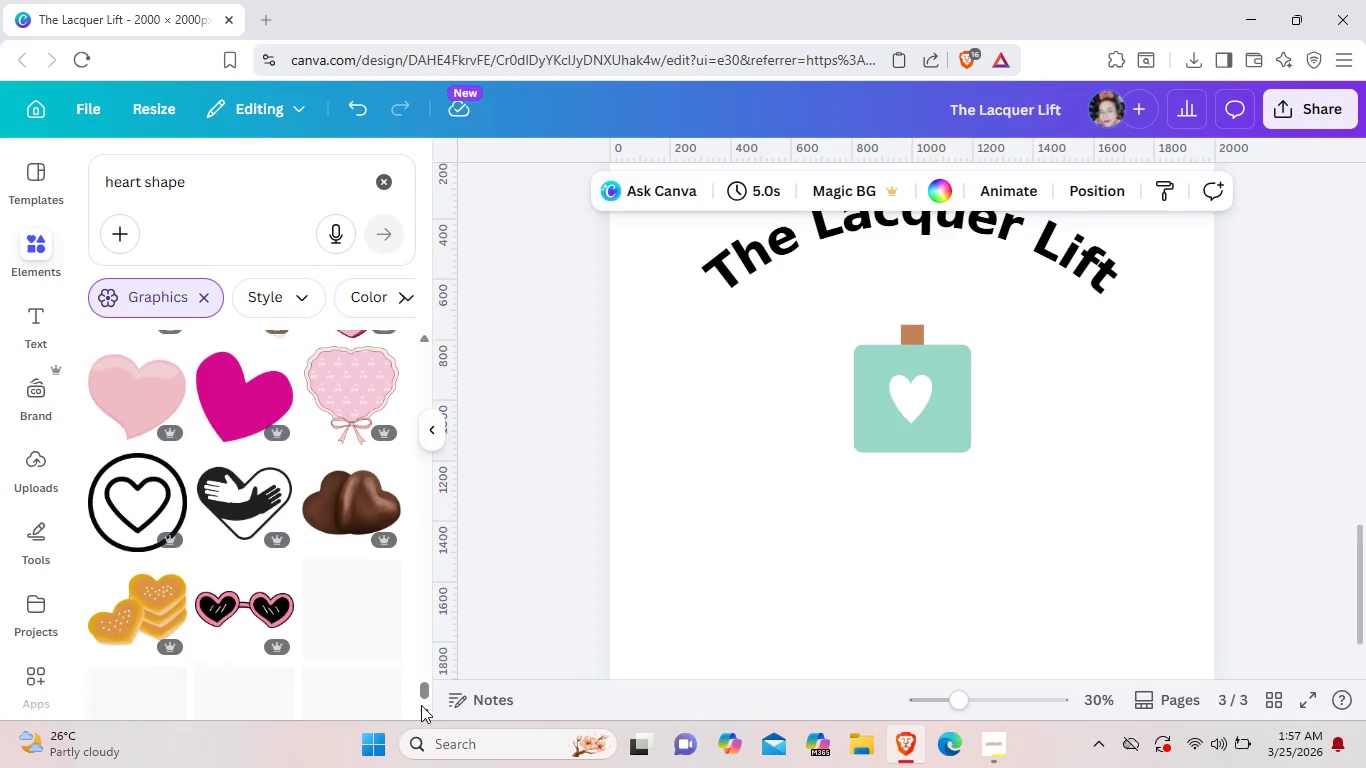 
triple_click([421, 705])
 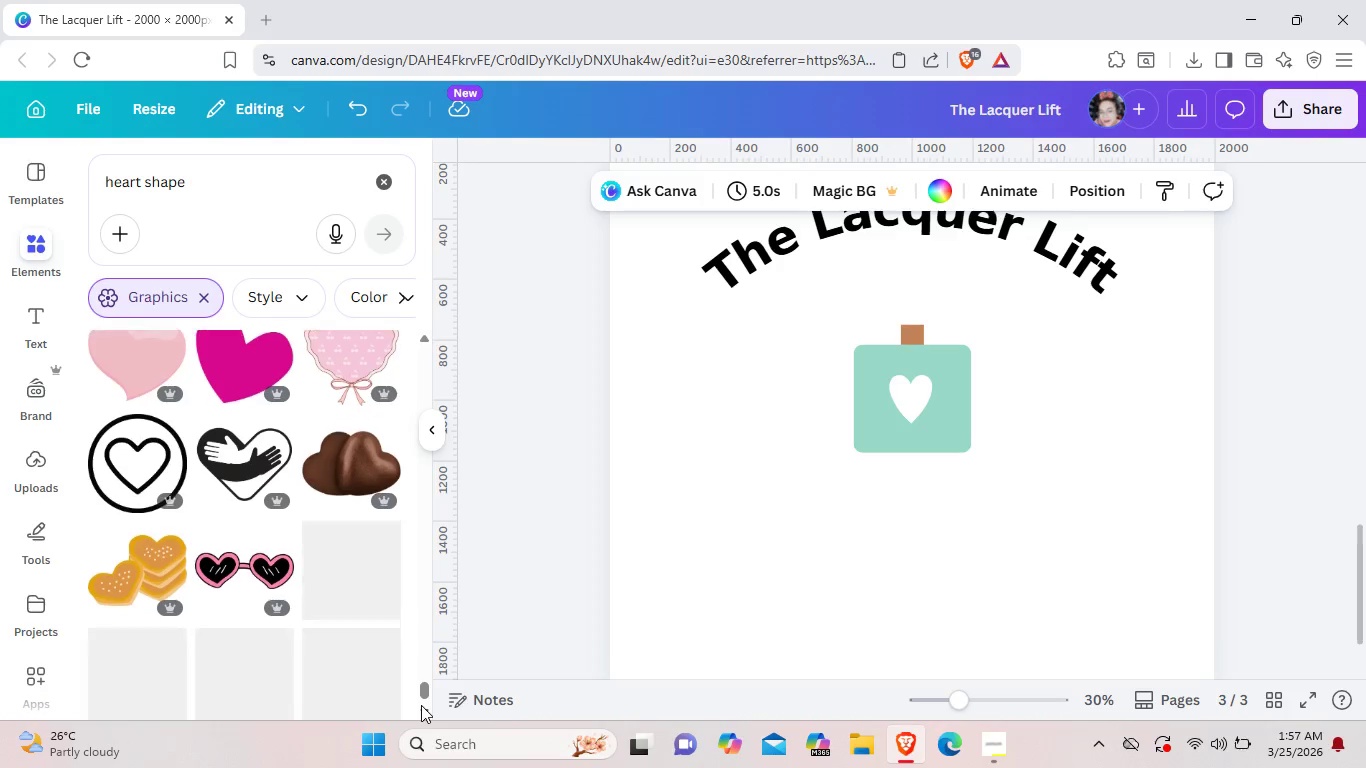 
triple_click([421, 705])
 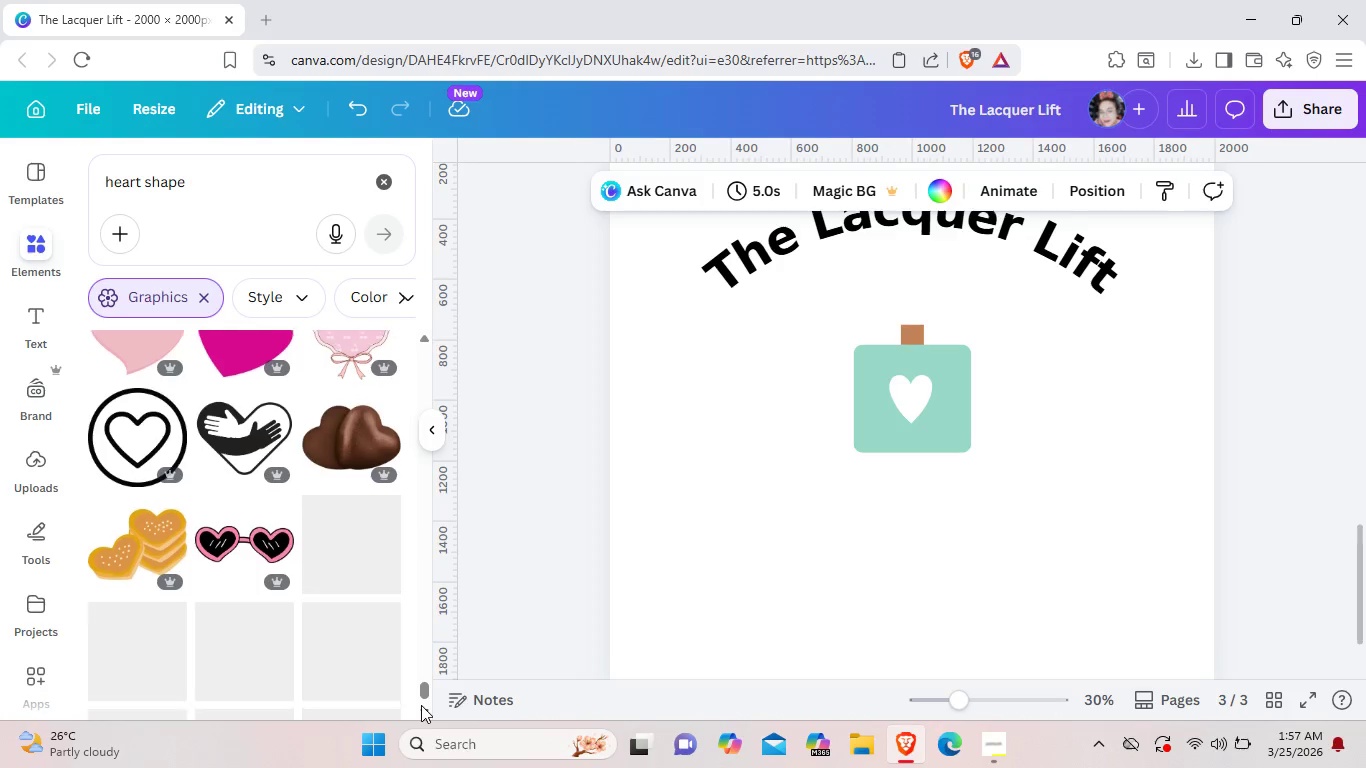 
triple_click([421, 705])
 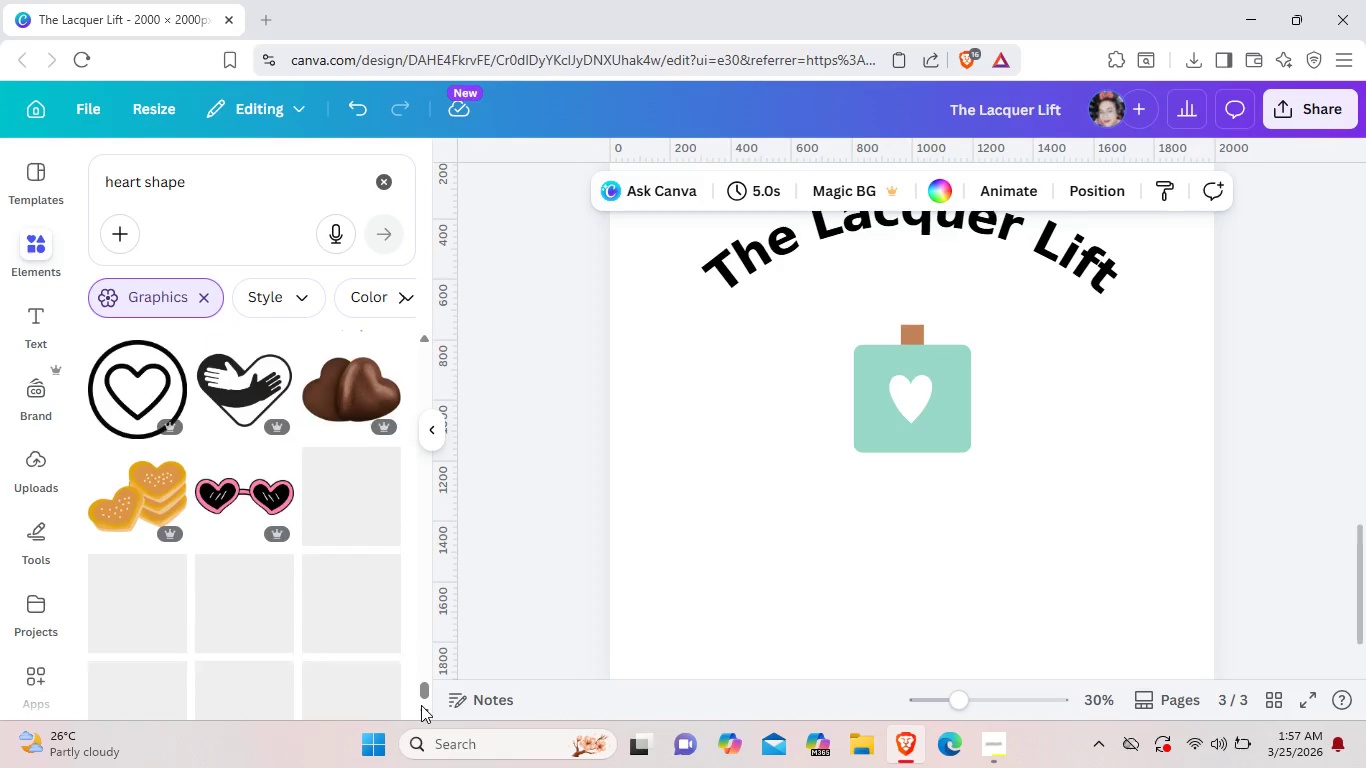 
triple_click([421, 705])
 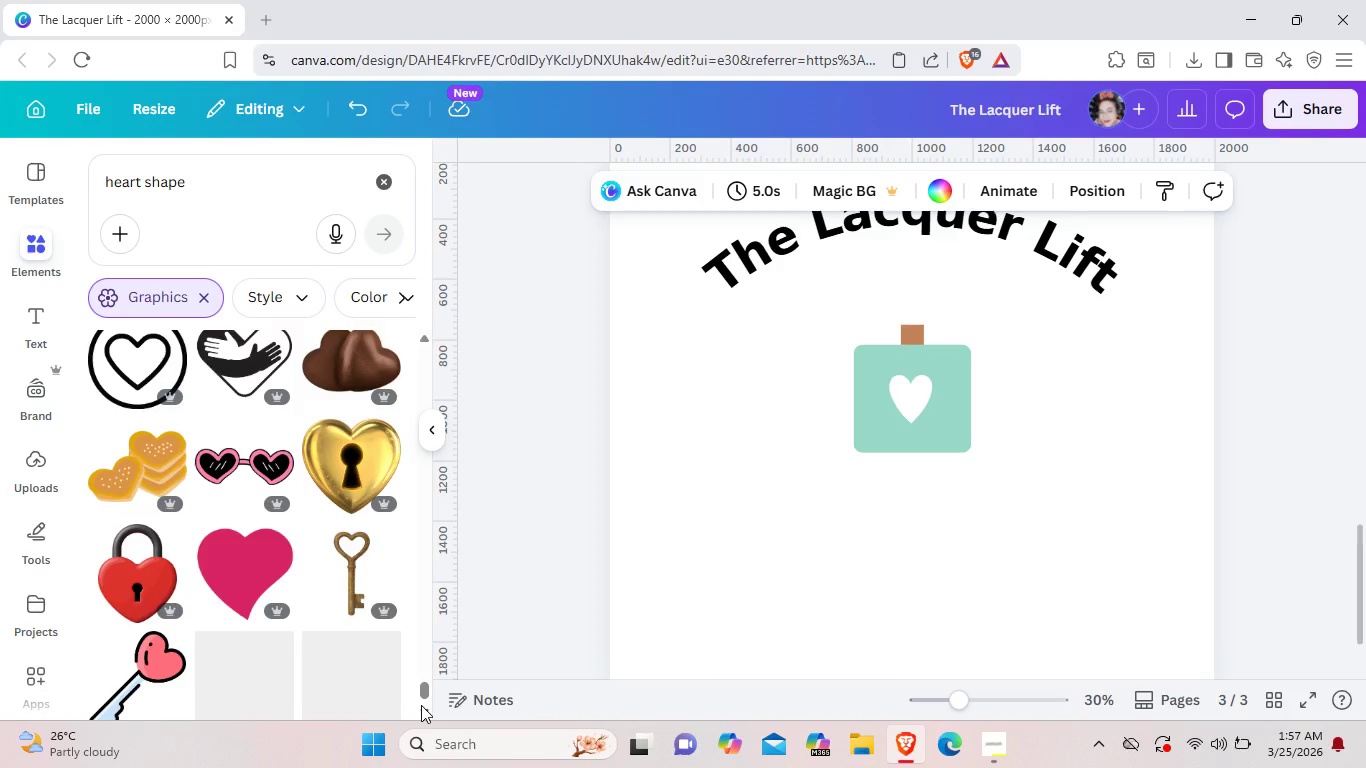 
triple_click([421, 705])
 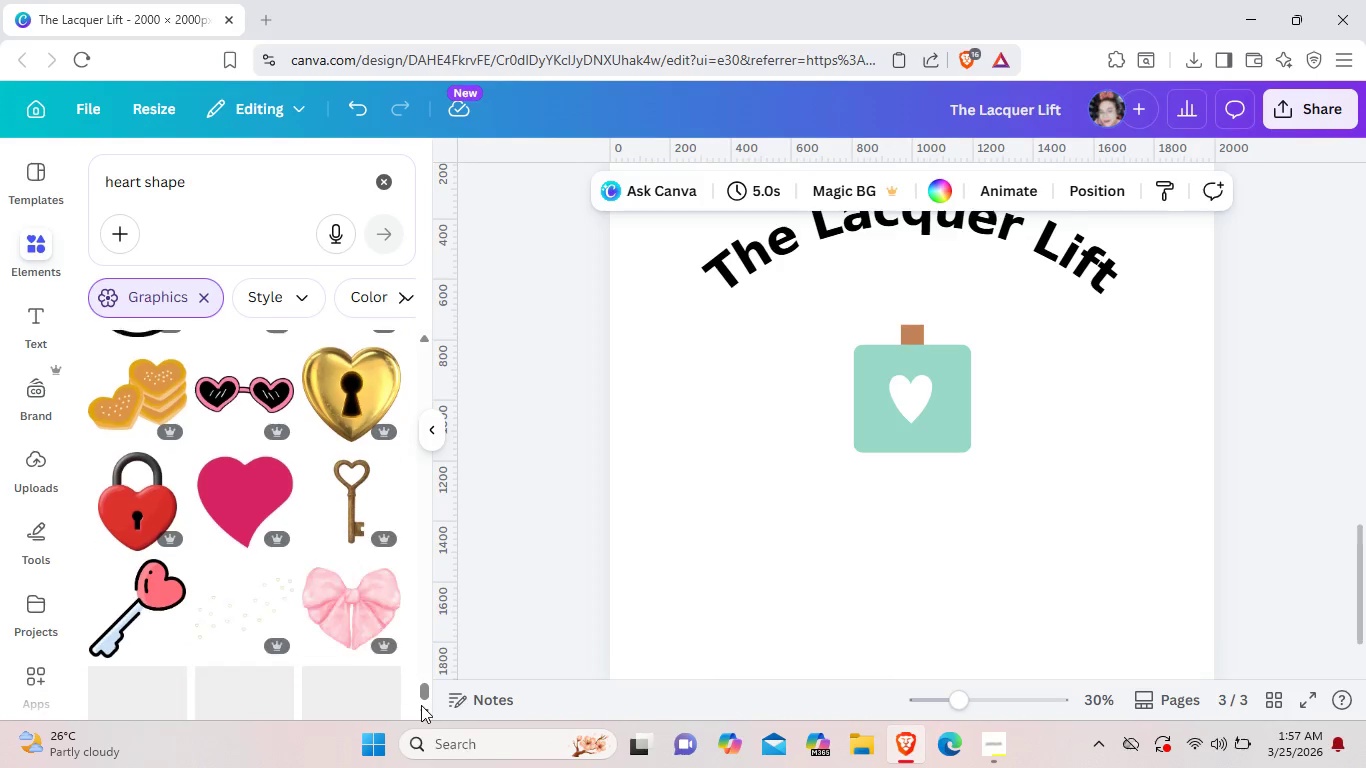 
triple_click([421, 705])
 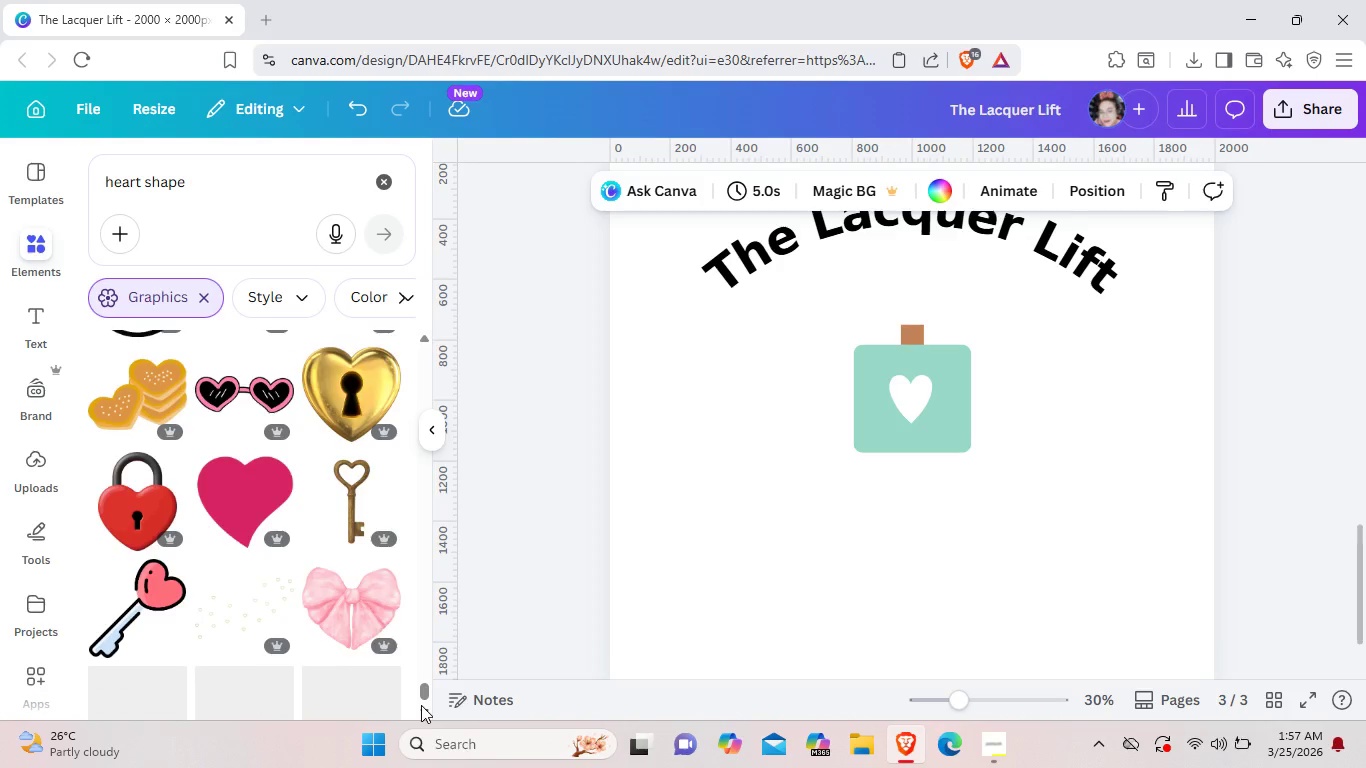 
triple_click([421, 705])
 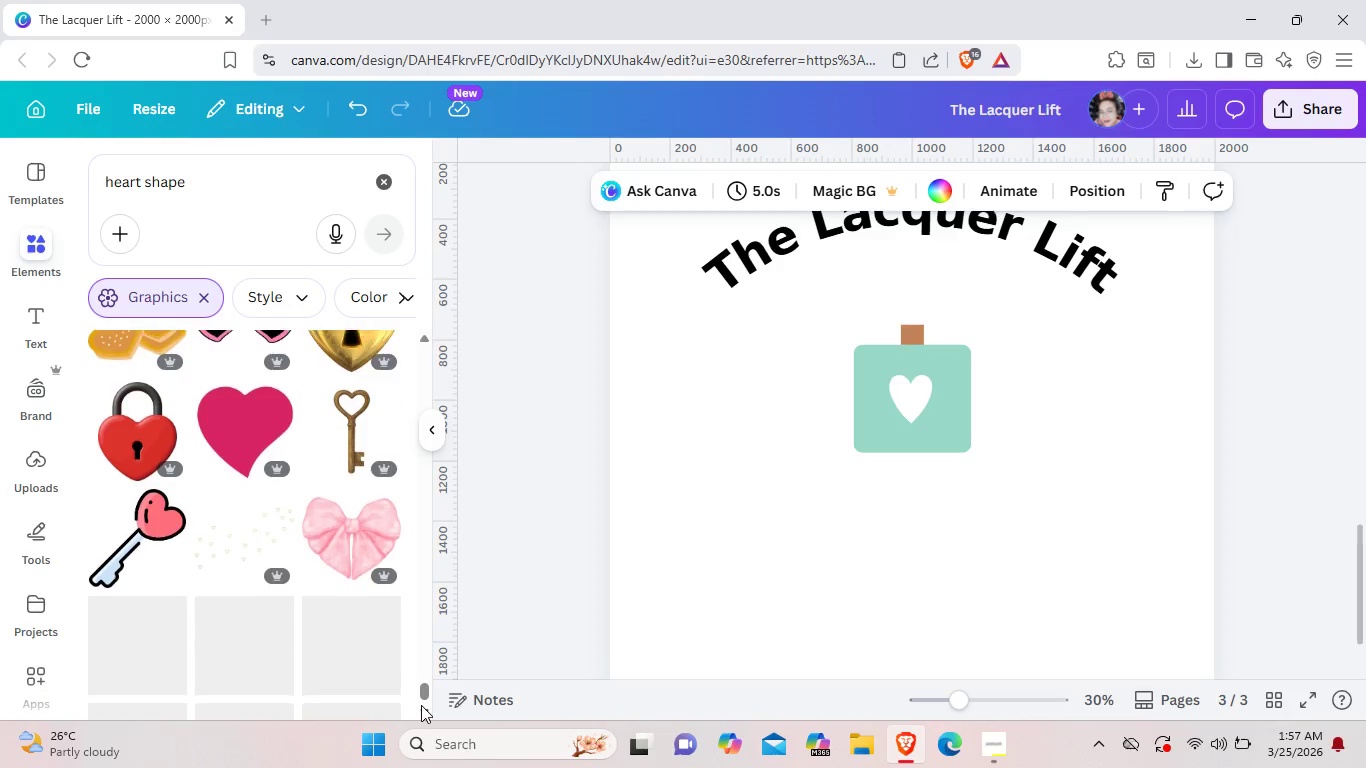 
triple_click([421, 705])
 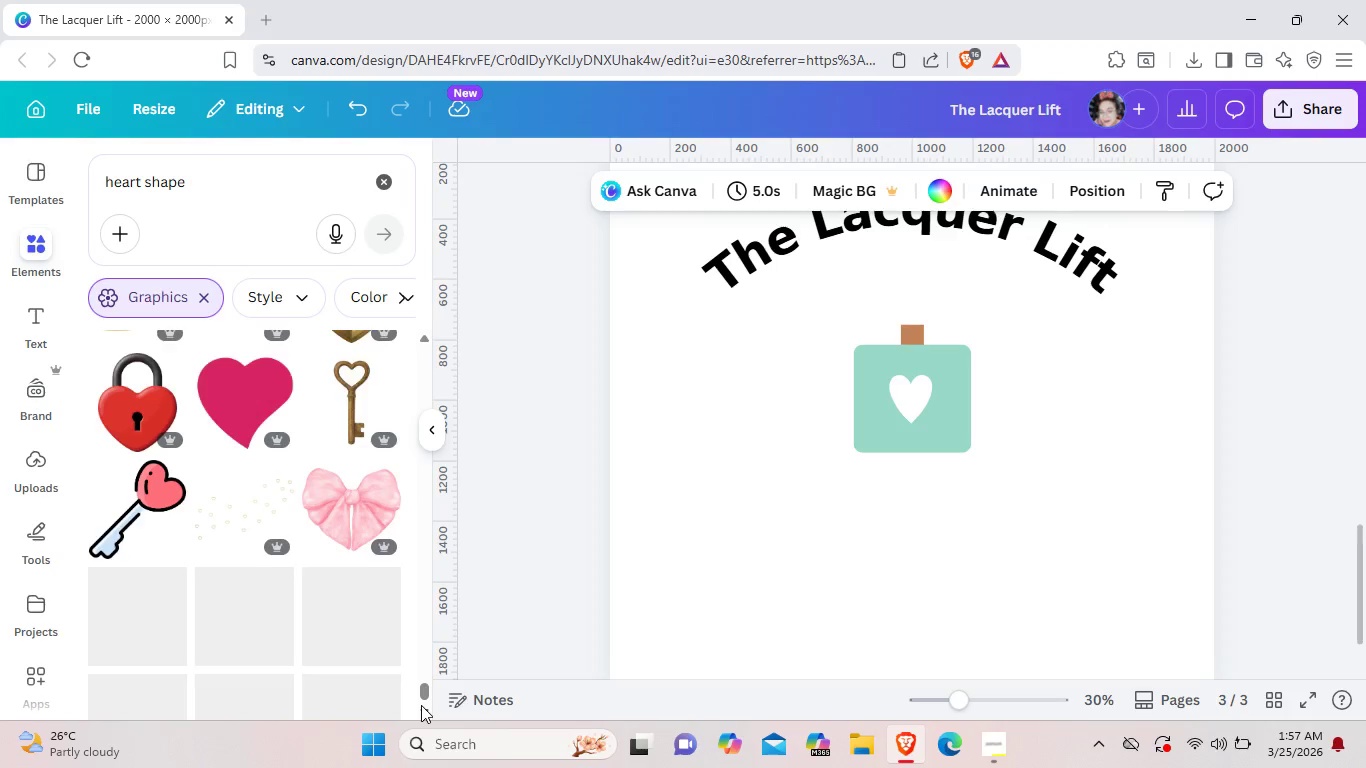 
triple_click([421, 705])
 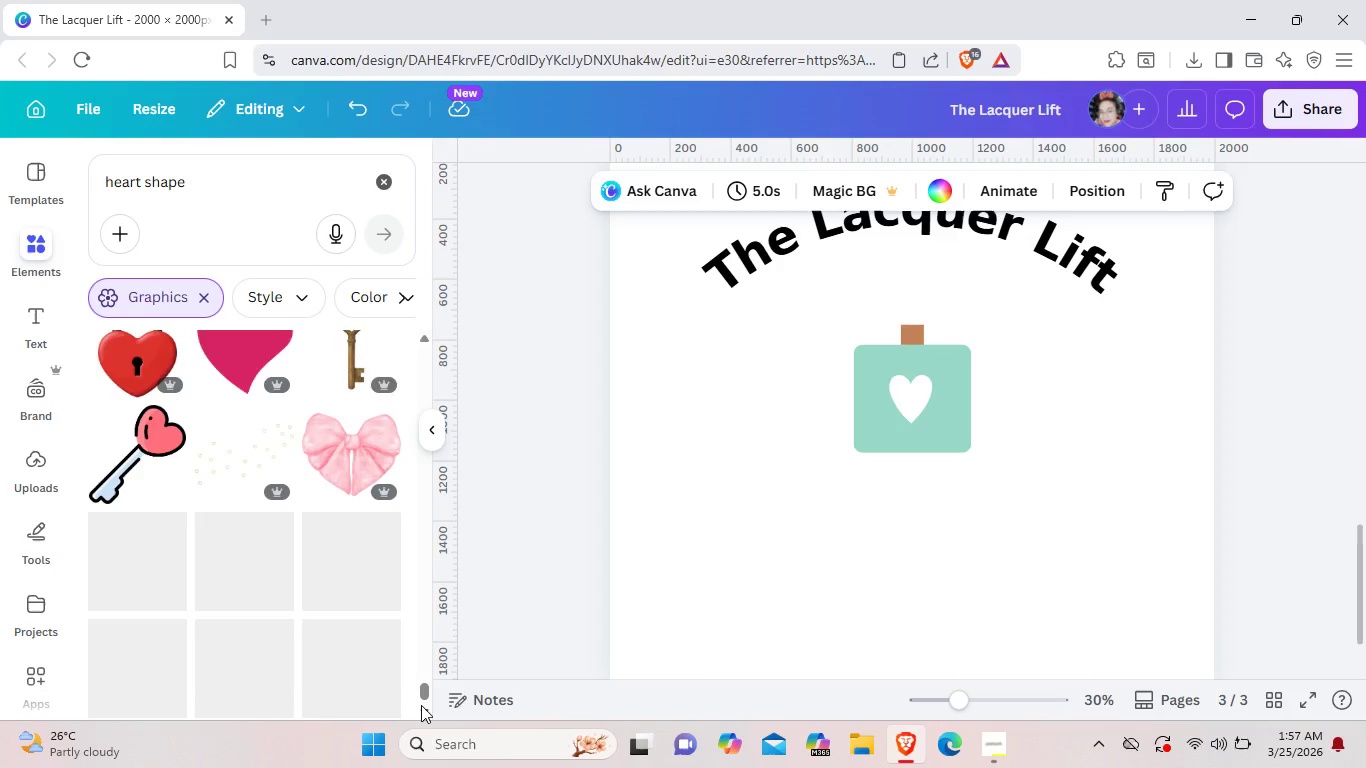 
triple_click([421, 705])
 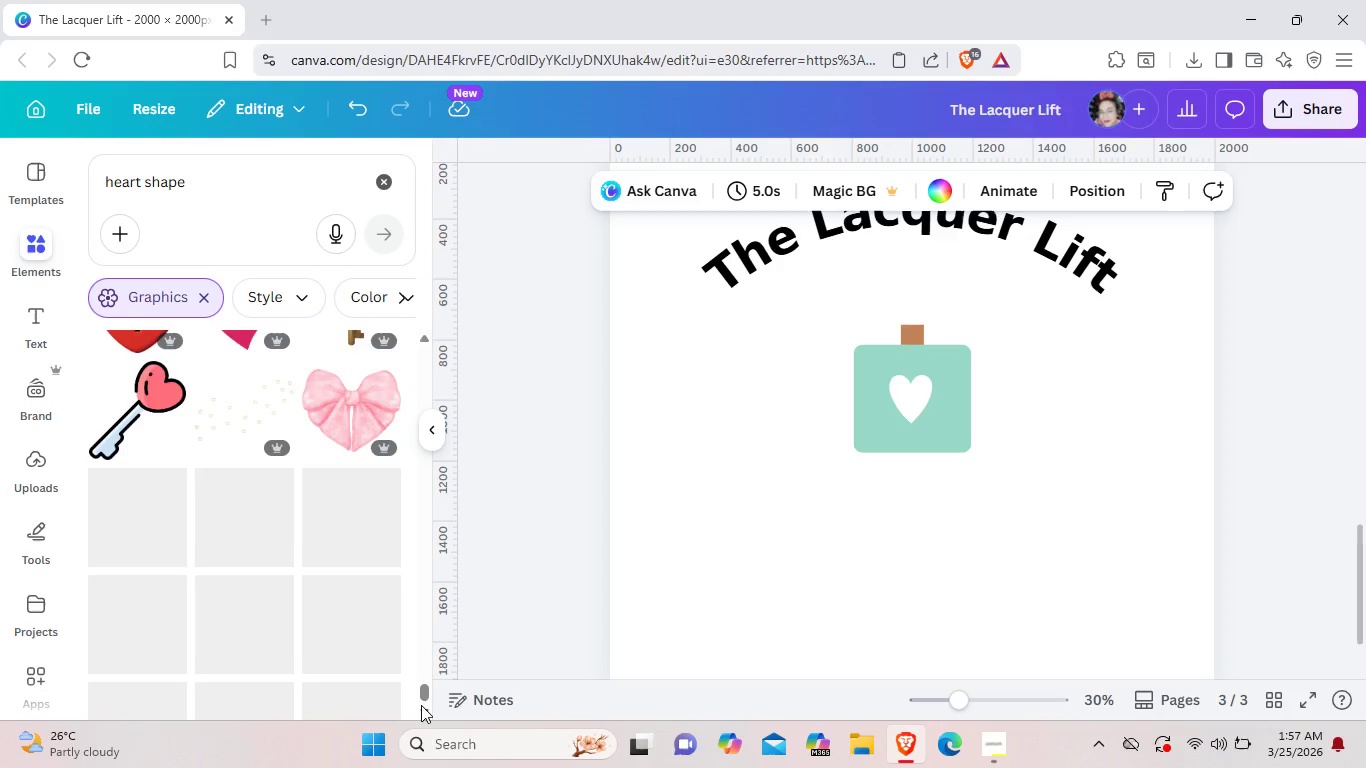 
triple_click([421, 705])
 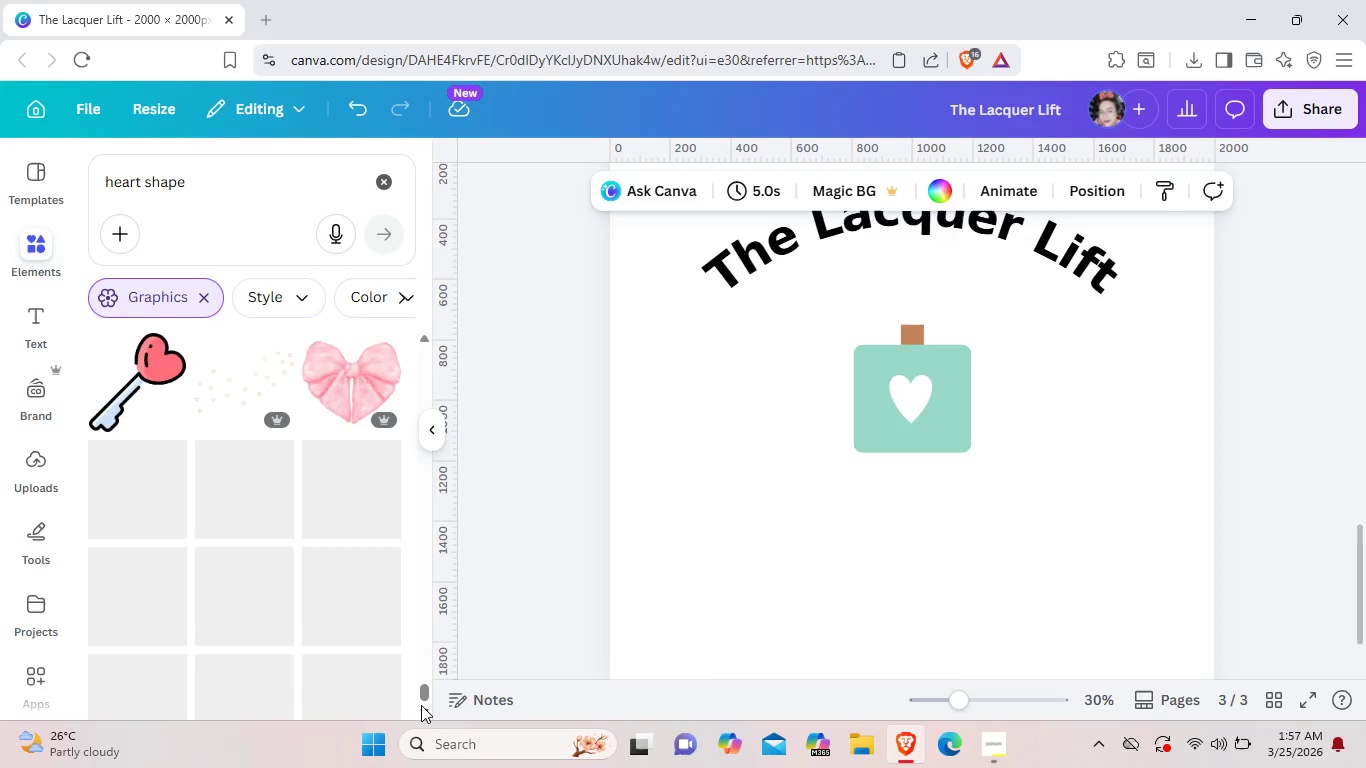 
triple_click([421, 705])
 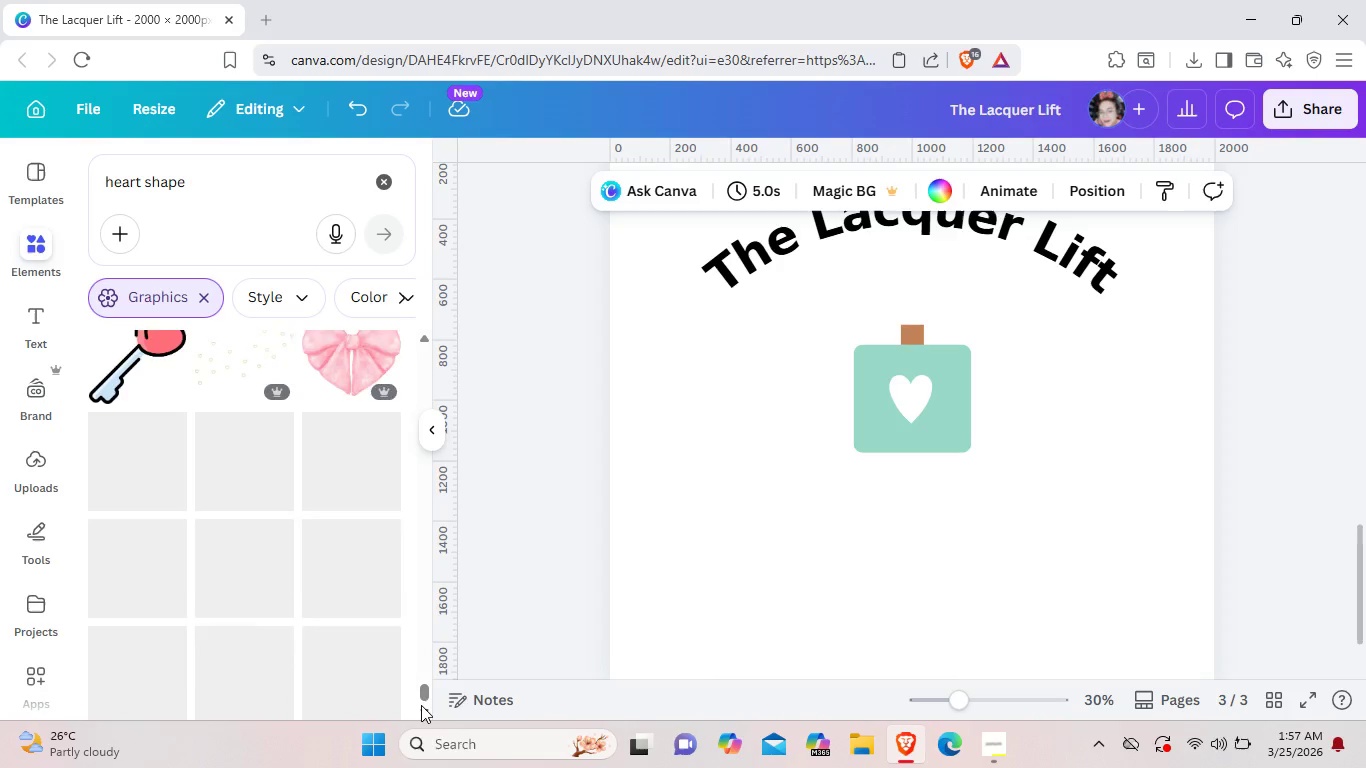 
triple_click([421, 705])
 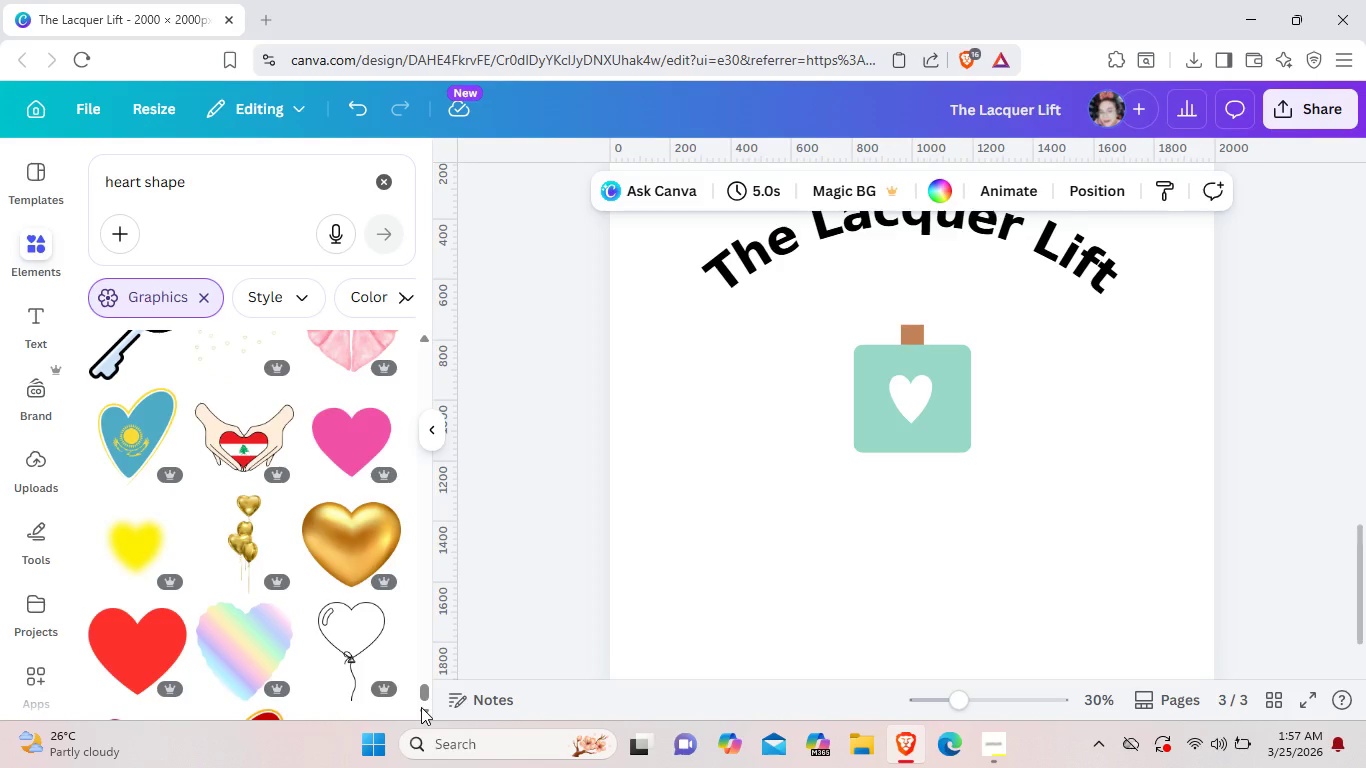 
wait(5.11)
 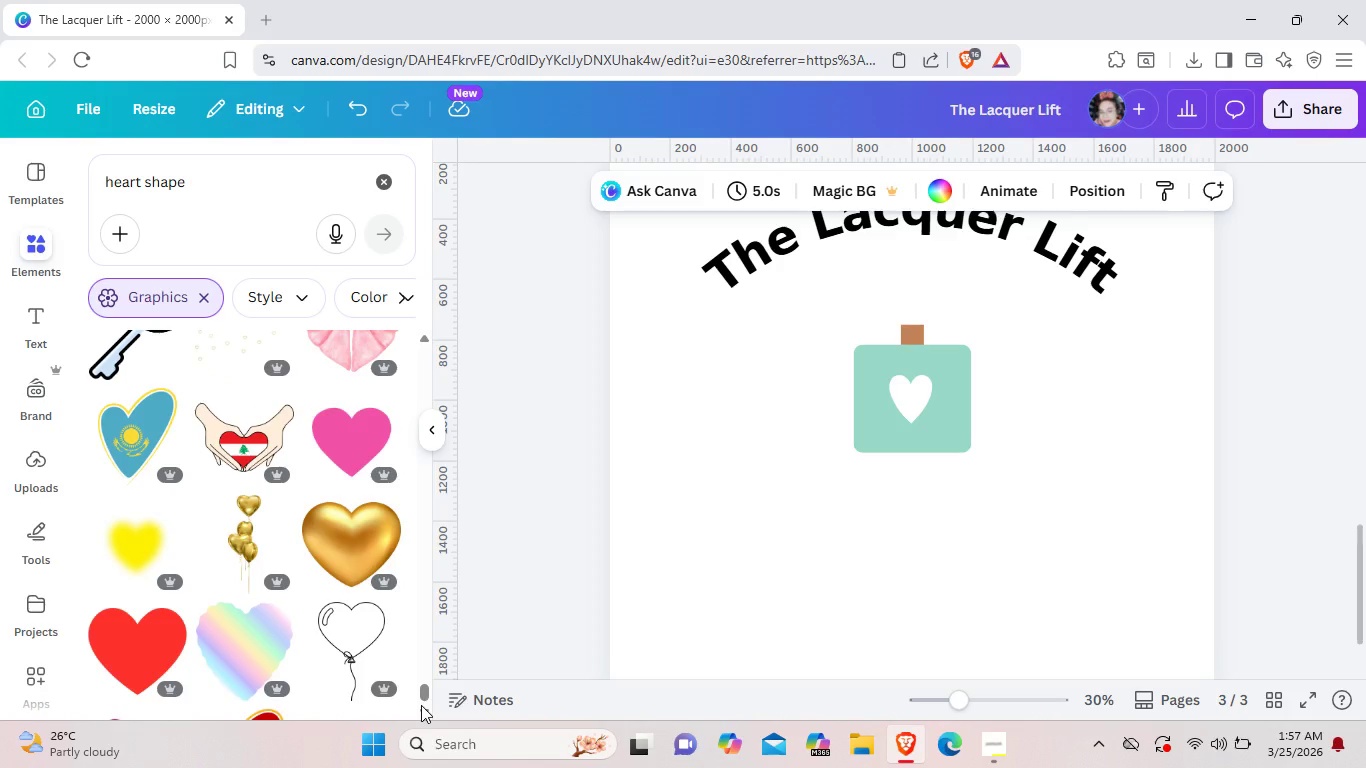 
left_click([421, 706])
 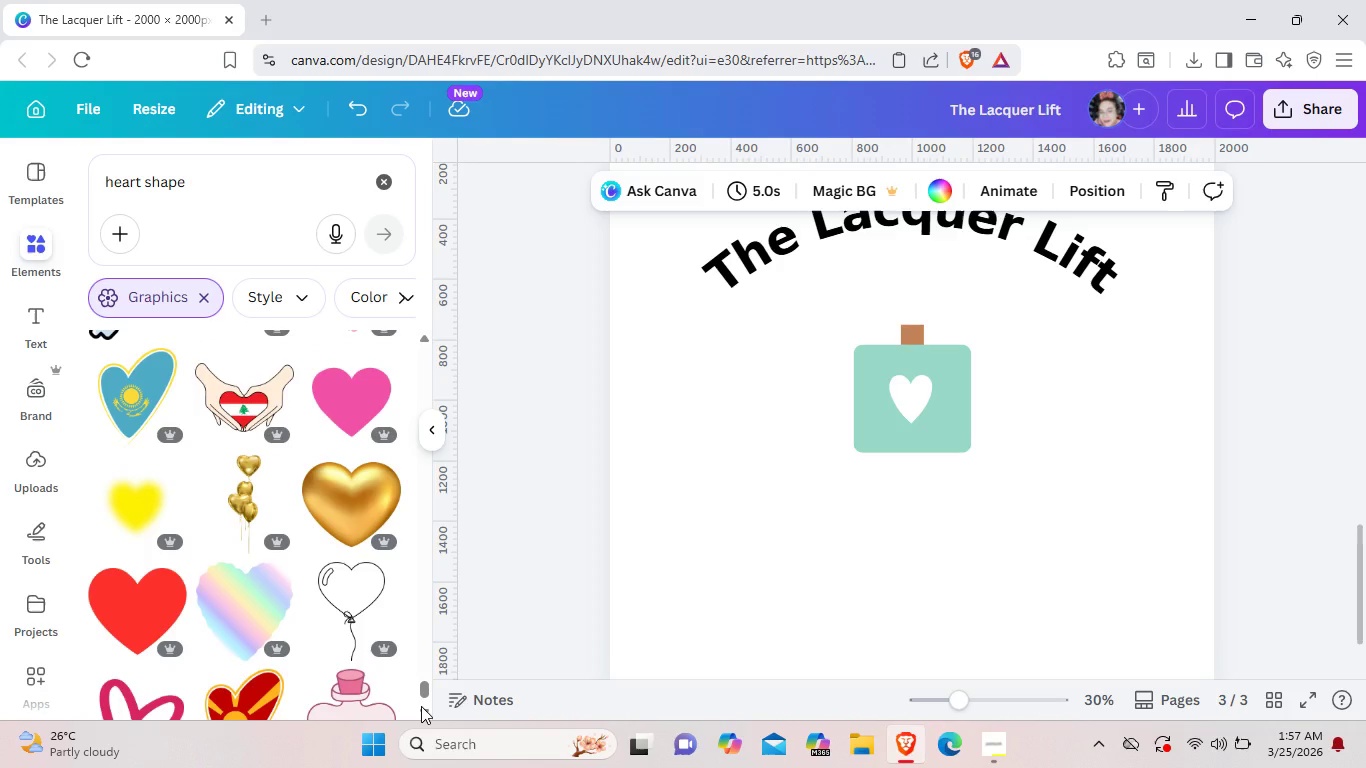 
wait(5.62)
 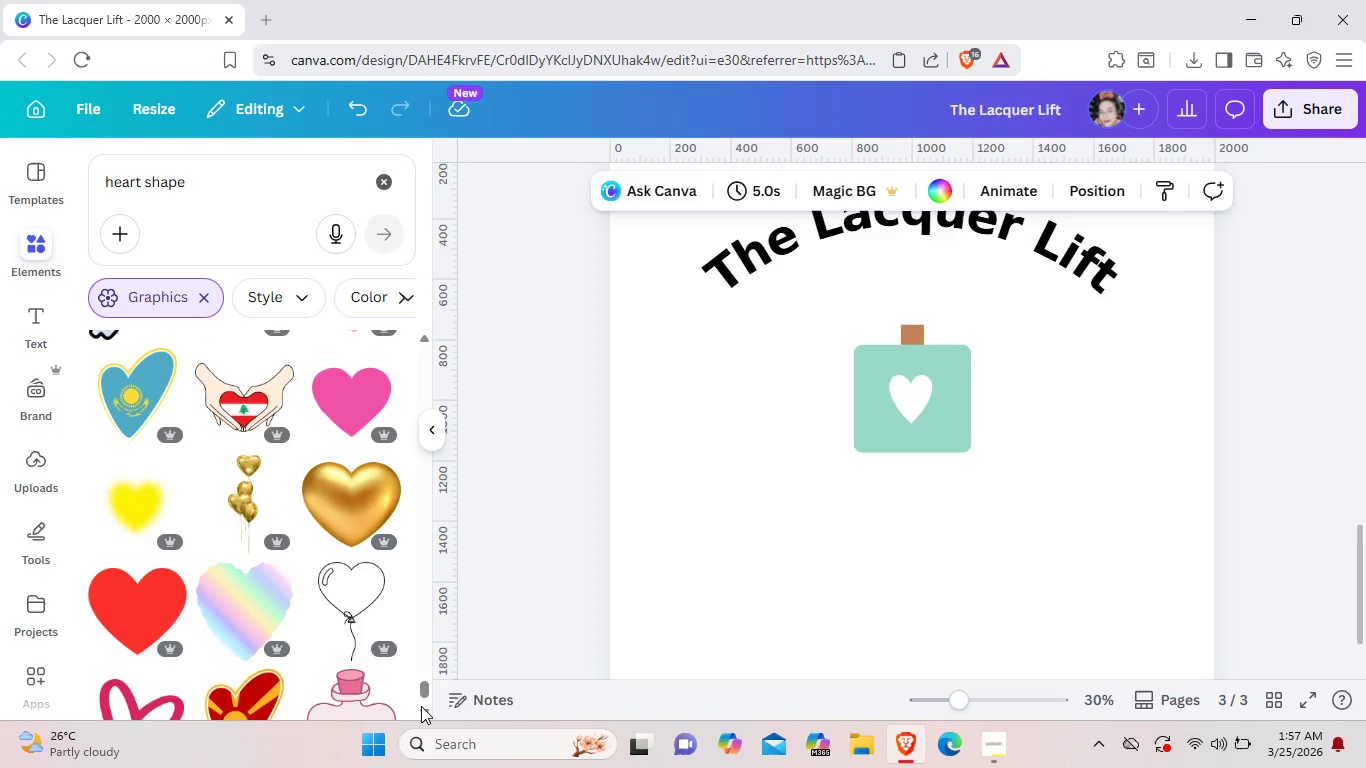 
double_click([421, 706])
 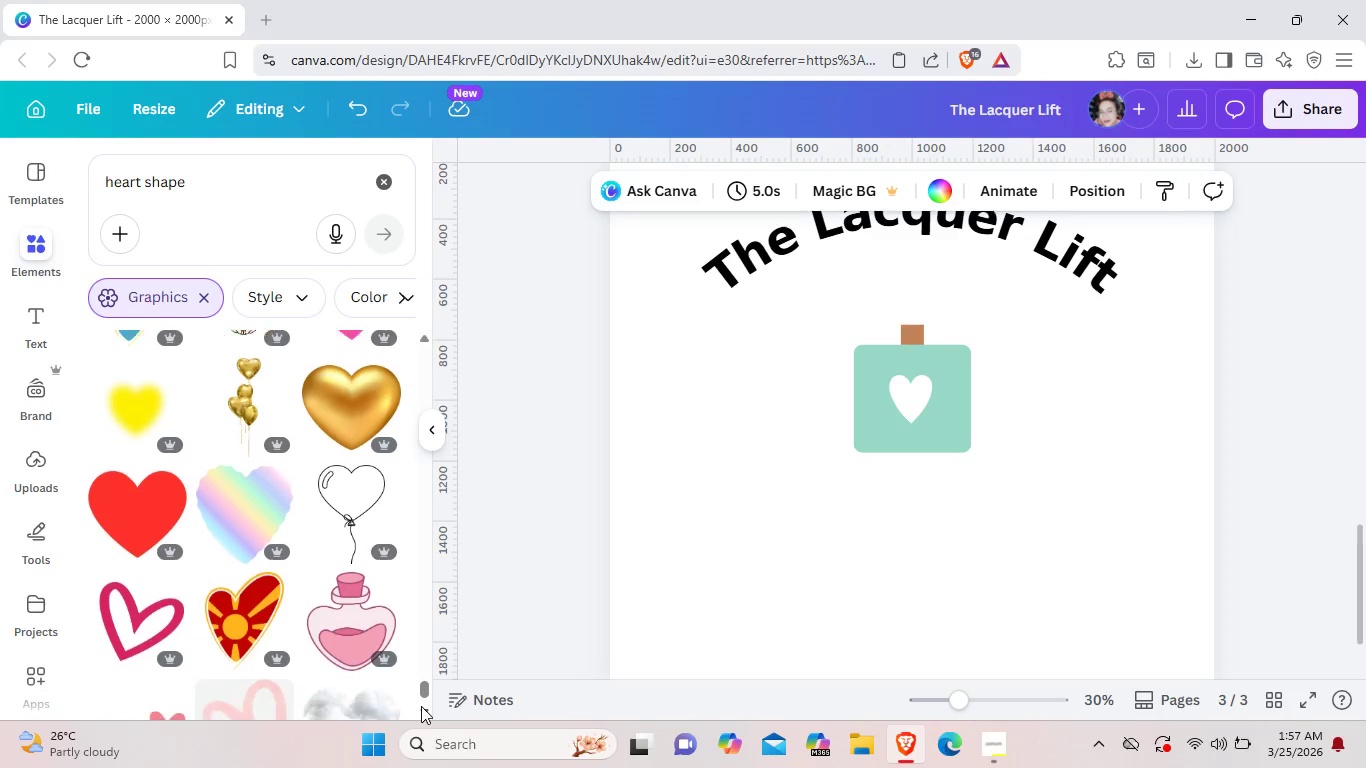 
triple_click([421, 706])
 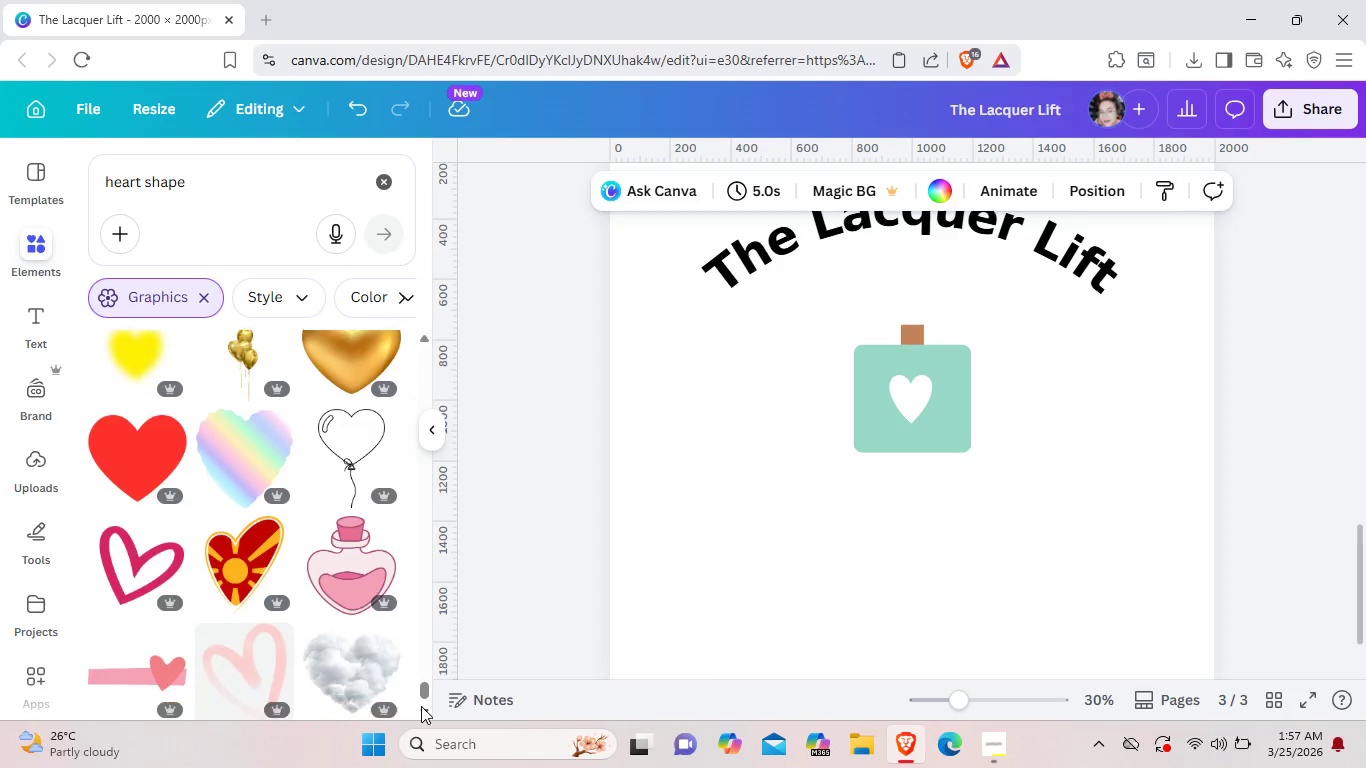 
triple_click([421, 706])
 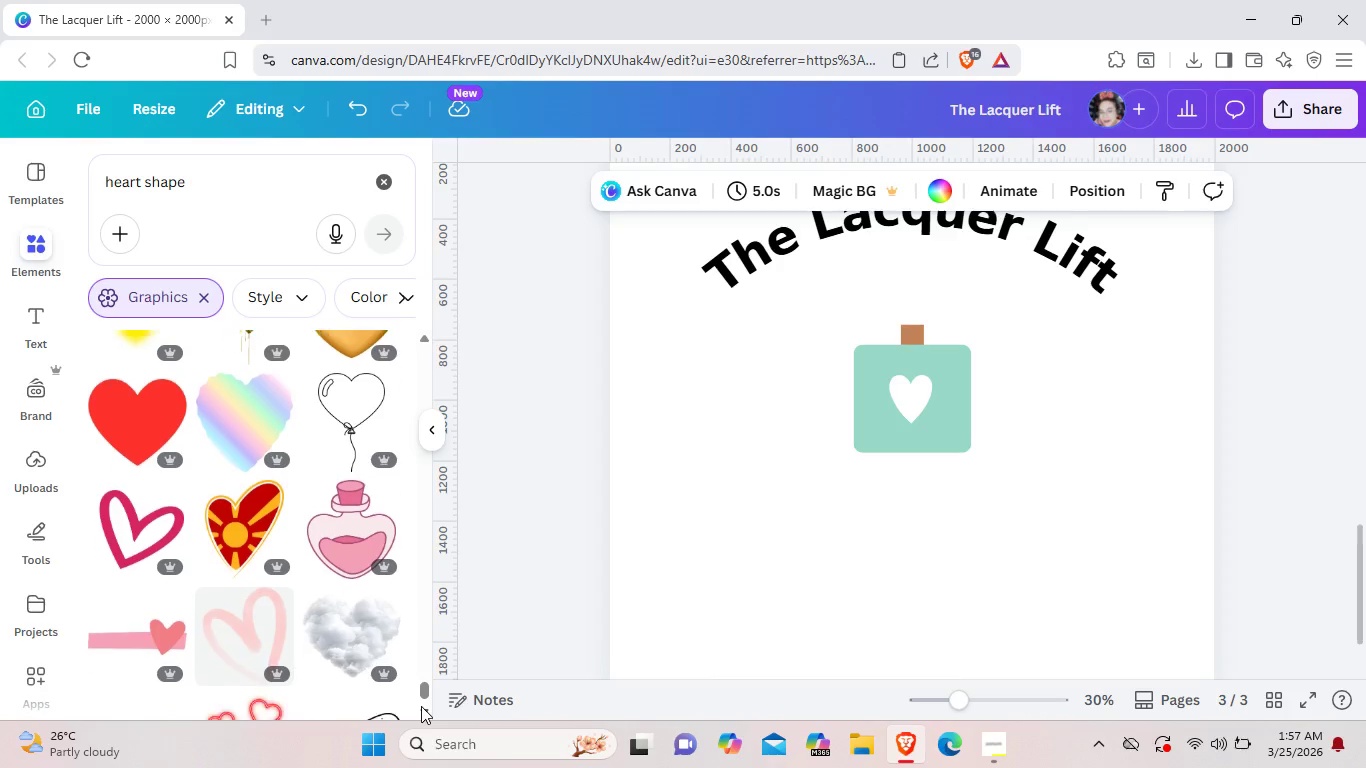 
triple_click([421, 706])
 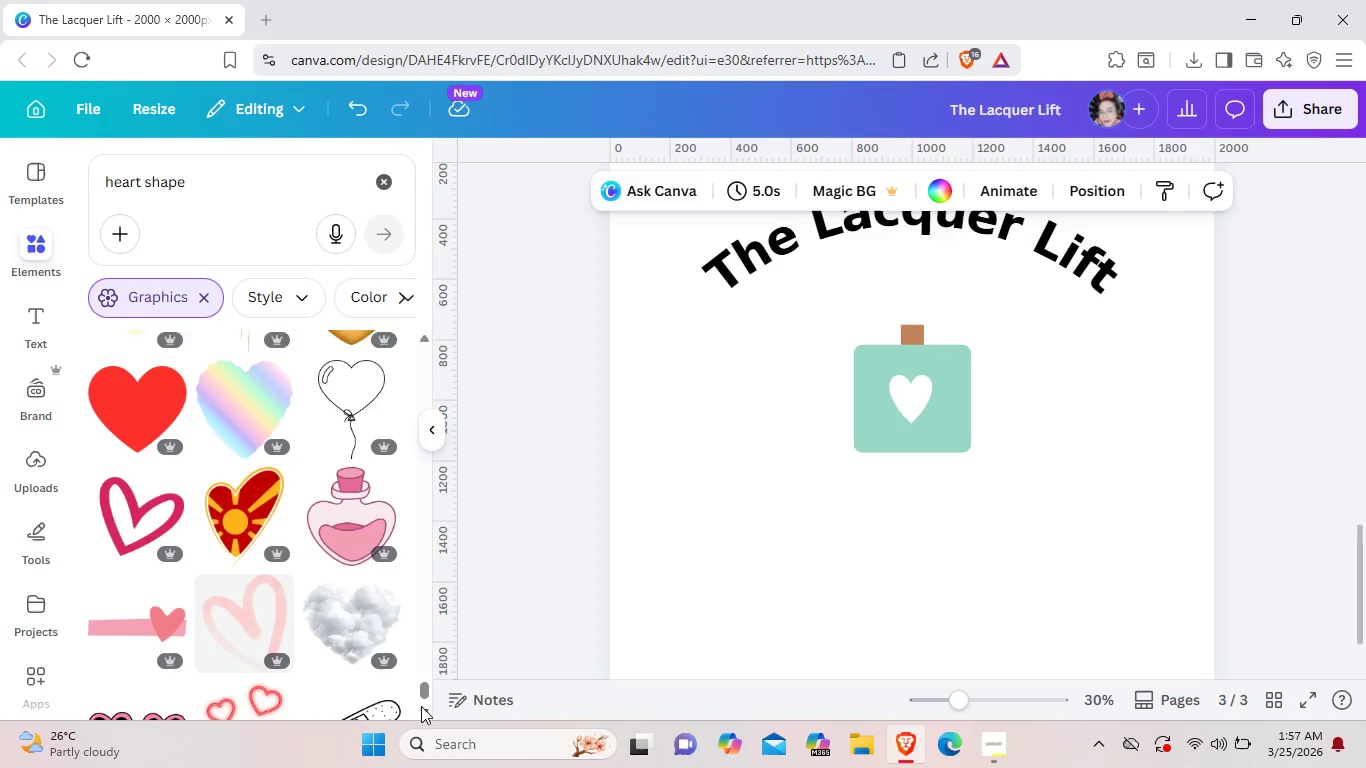 
triple_click([421, 706])
 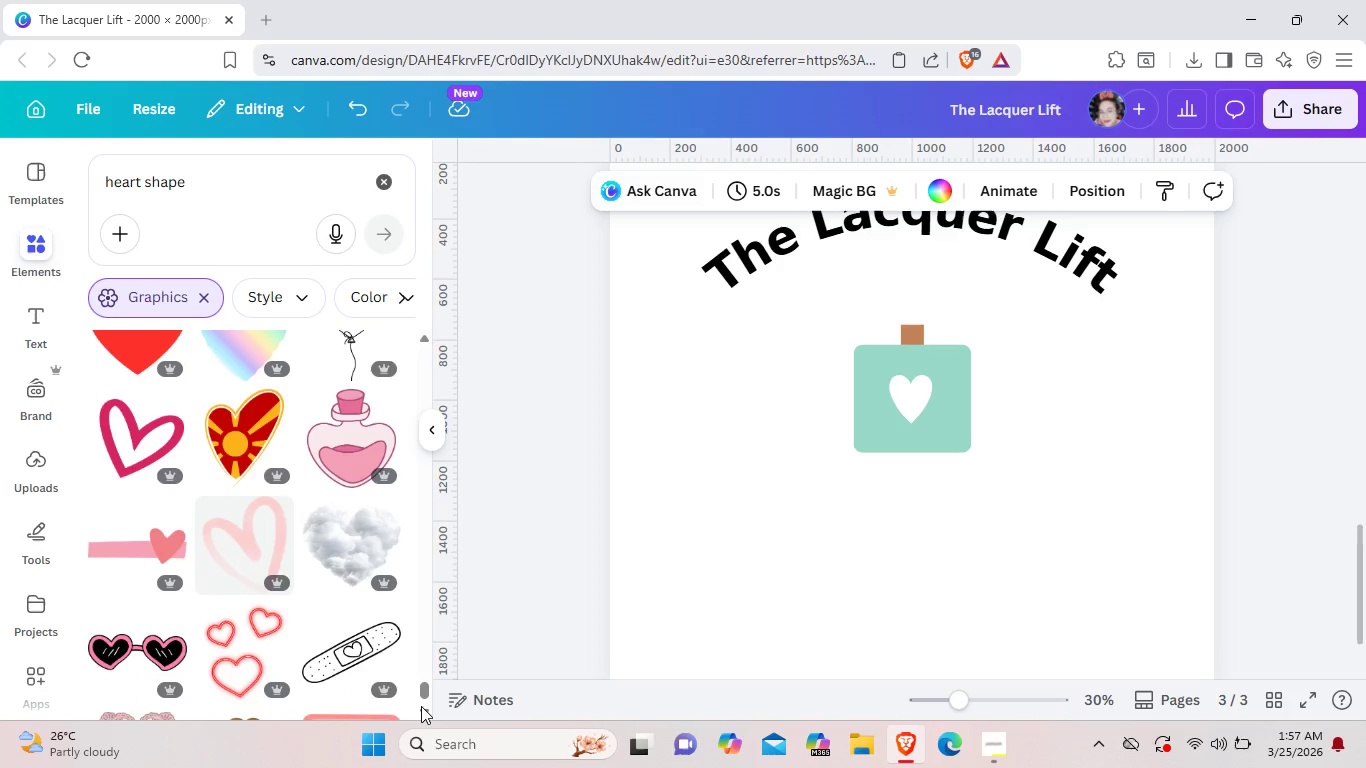 
double_click([421, 706])
 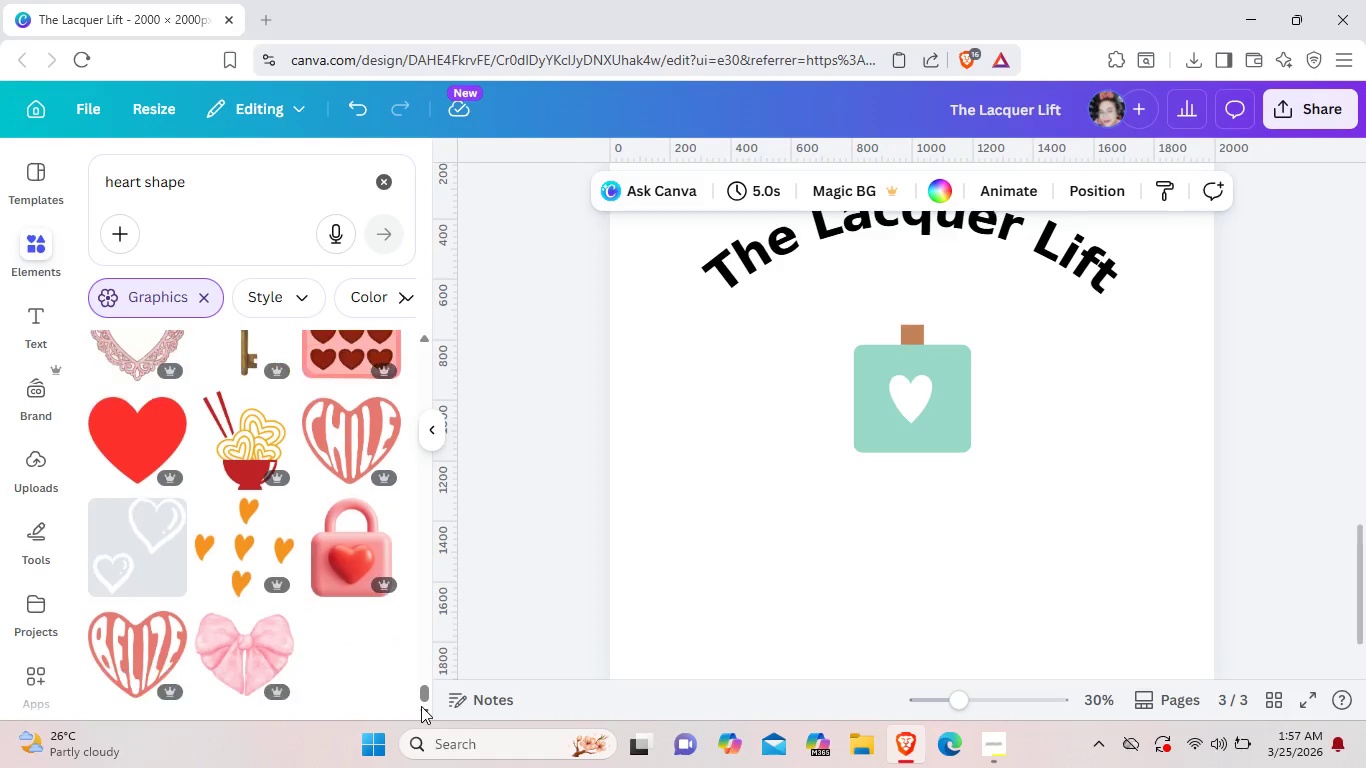 
triple_click([421, 706])
 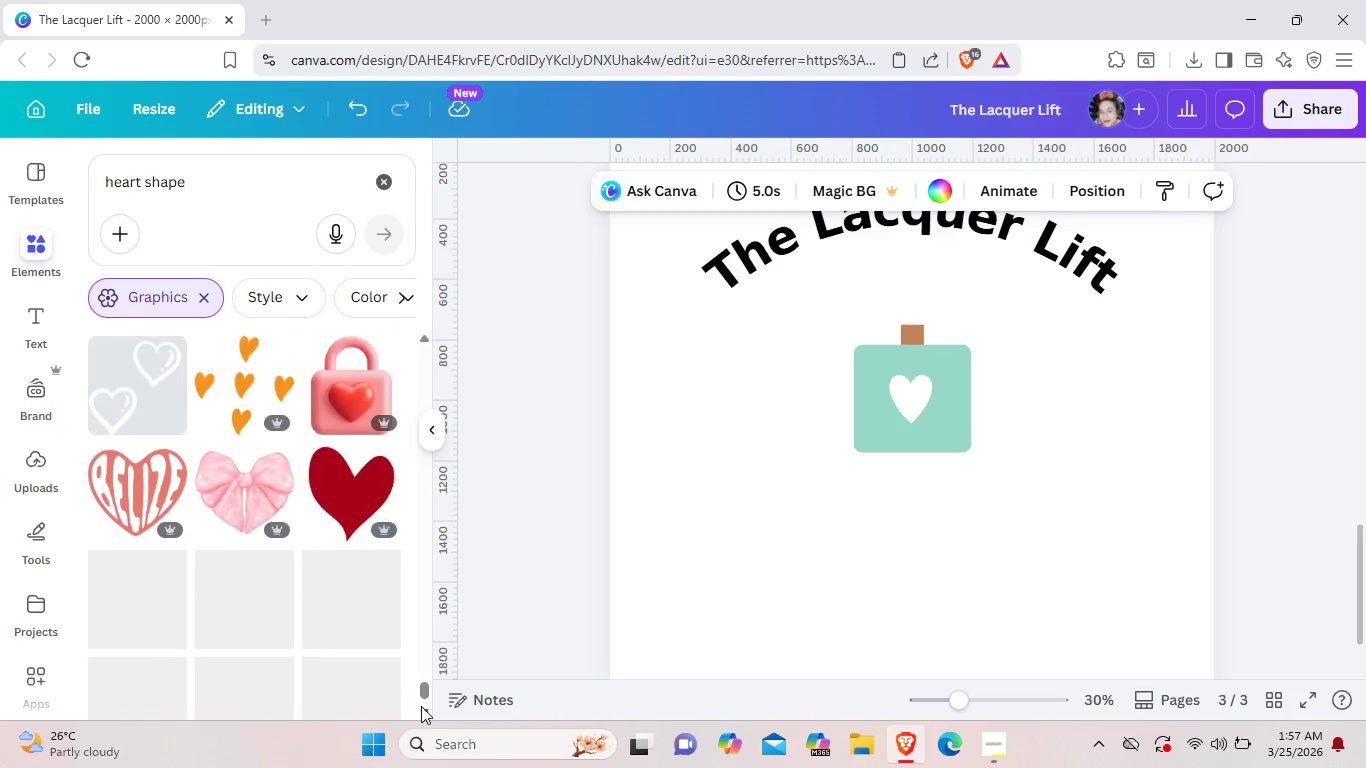 
double_click([421, 706])
 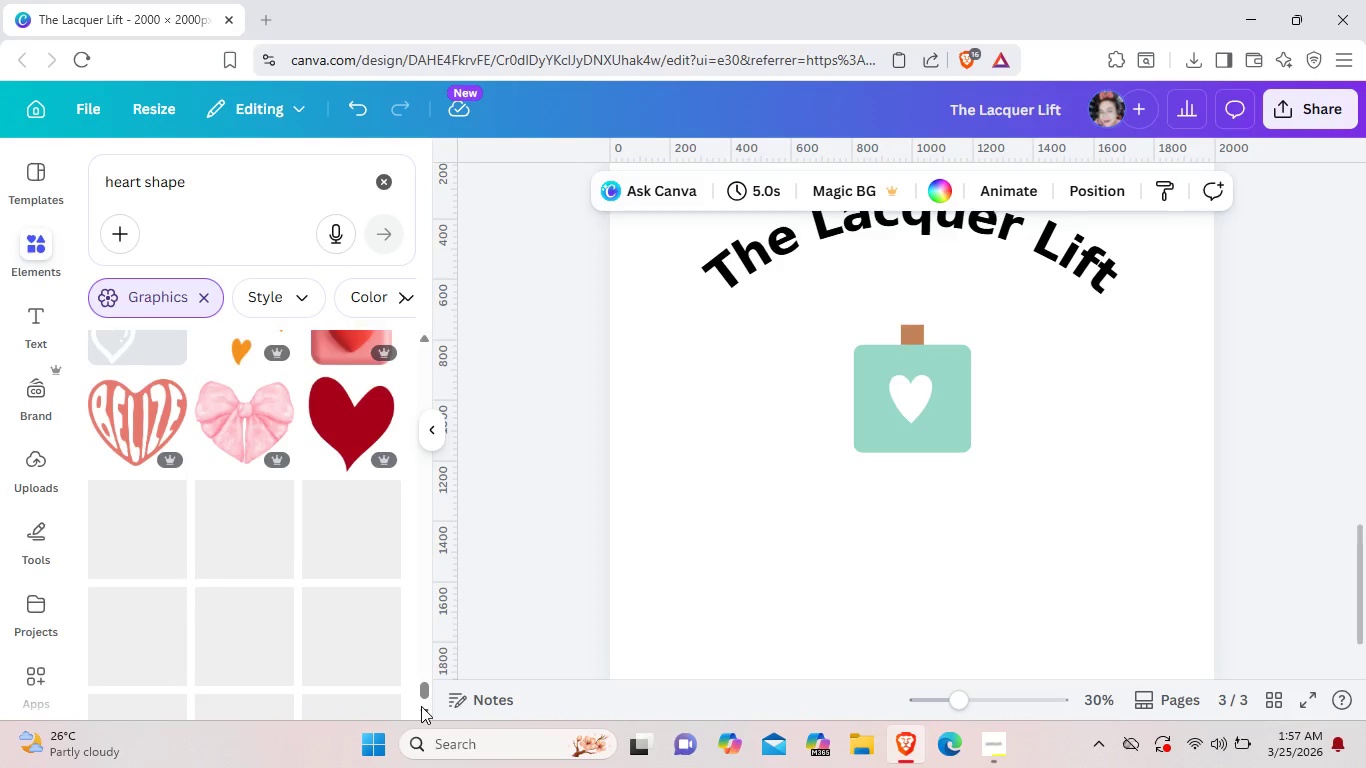 
triple_click([421, 706])
 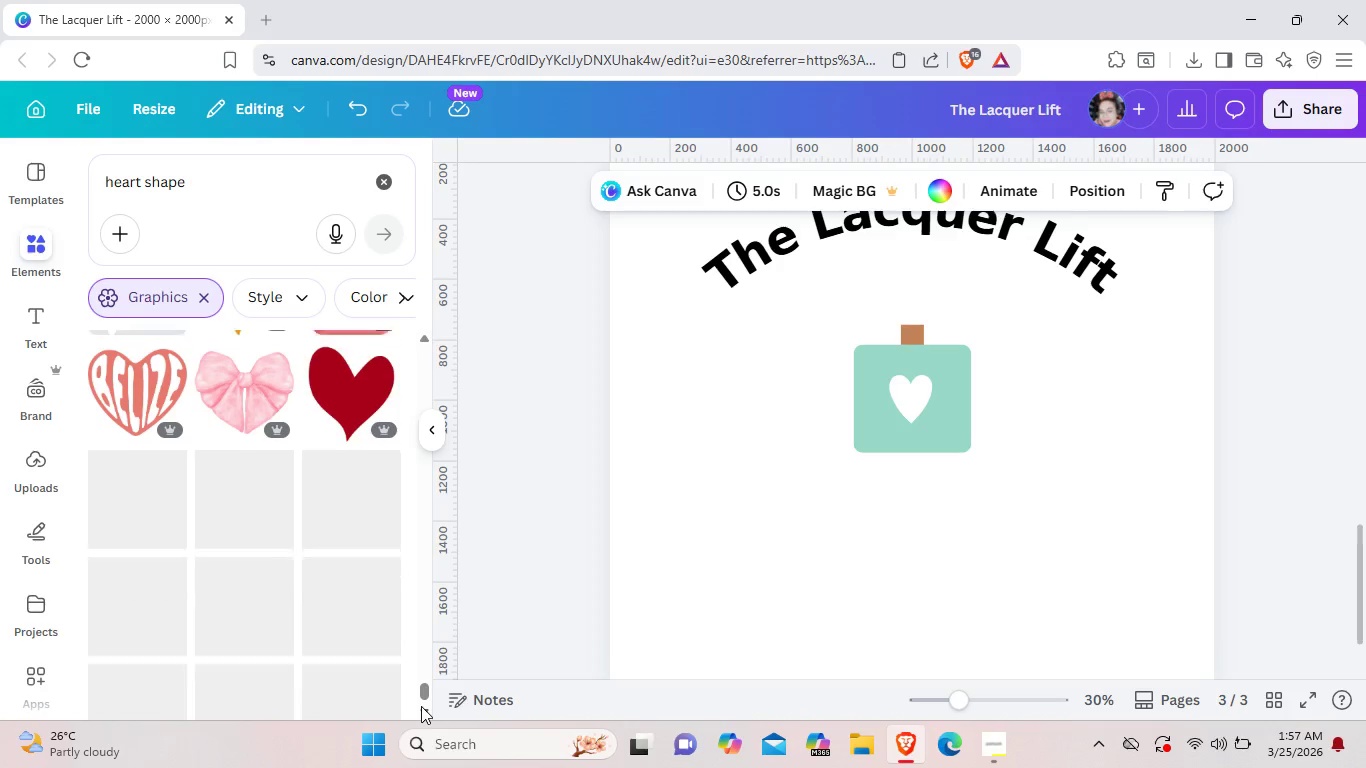 
triple_click([421, 706])
 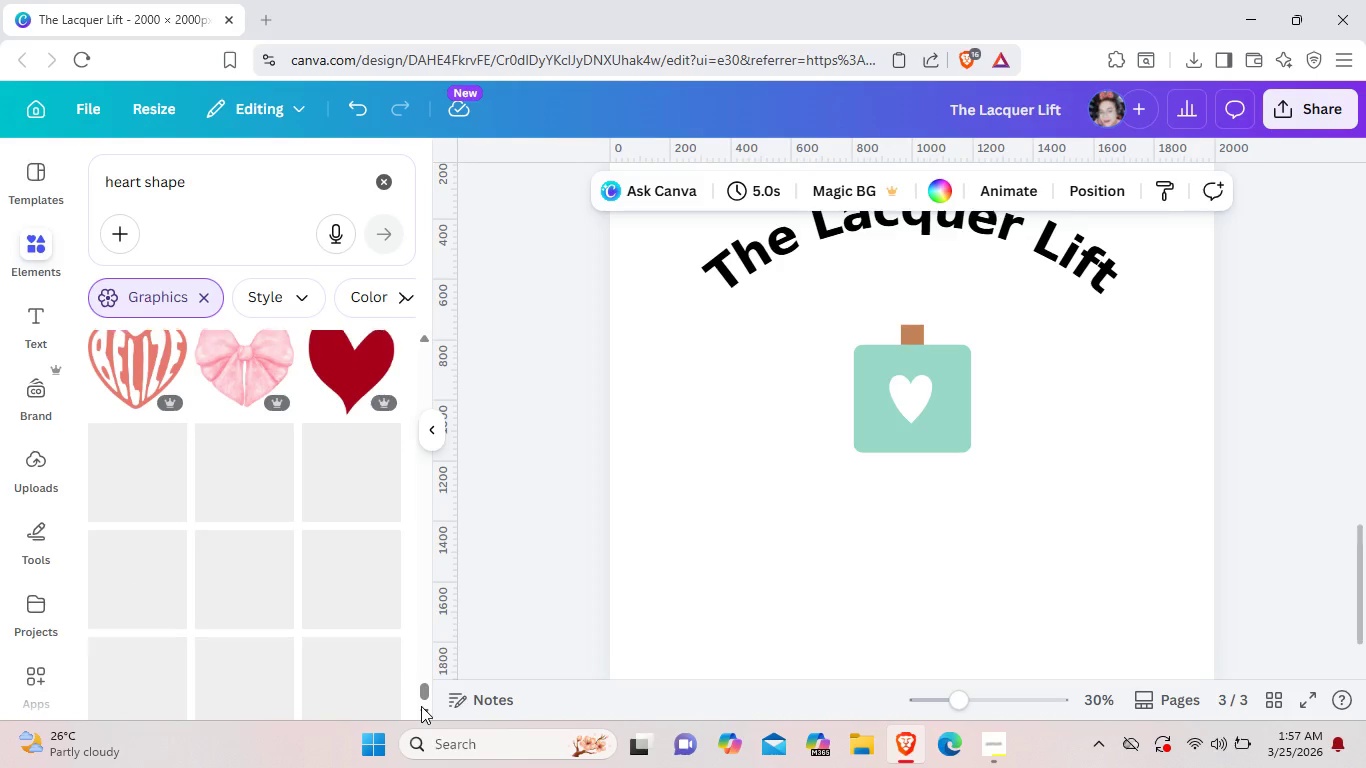 
left_click([421, 706])
 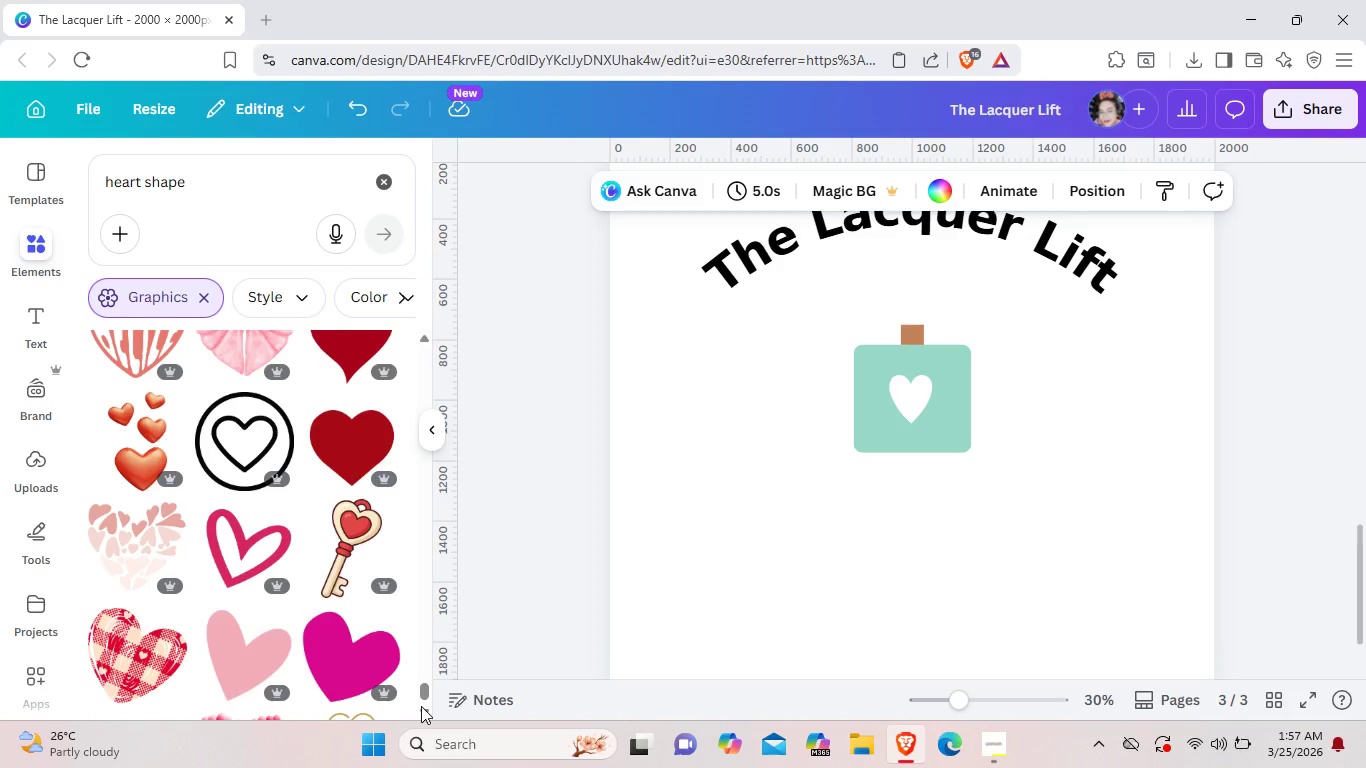 
double_click([421, 706])
 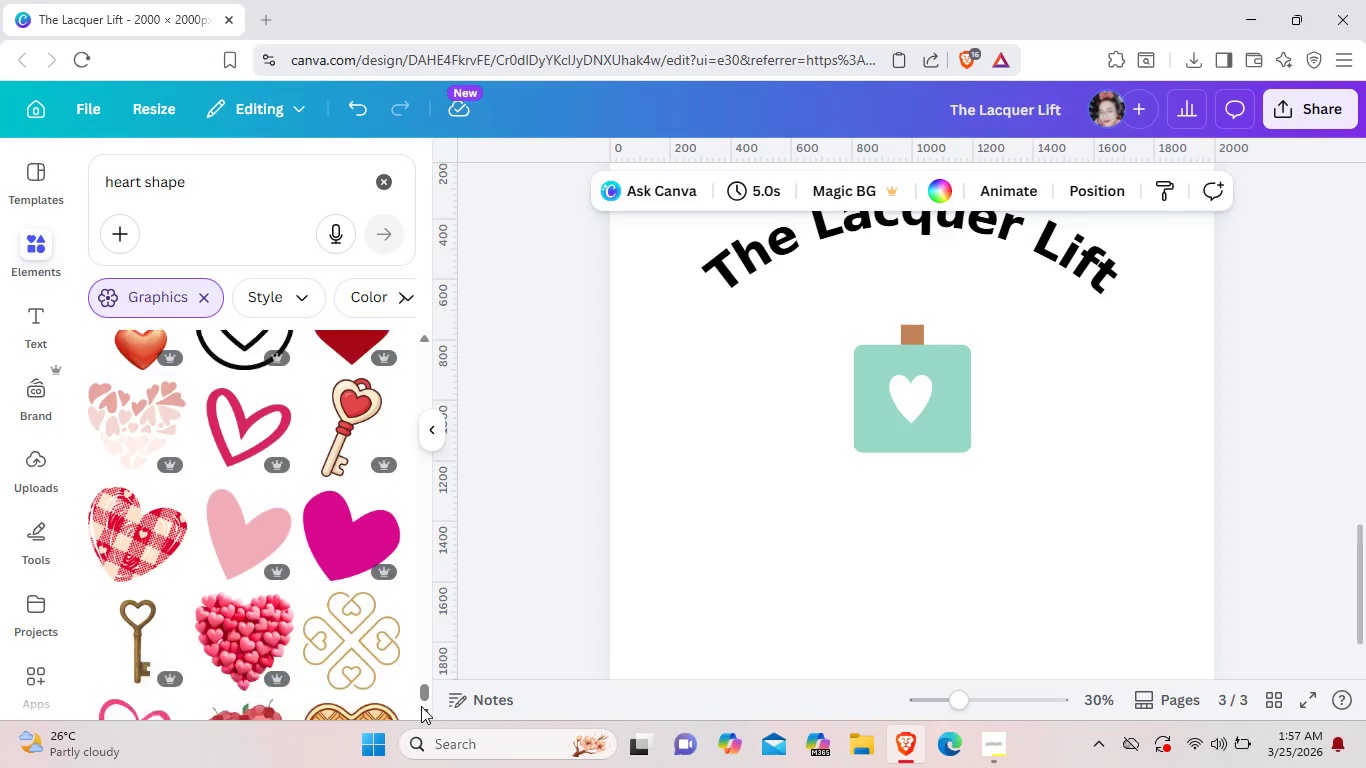 
triple_click([421, 706])
 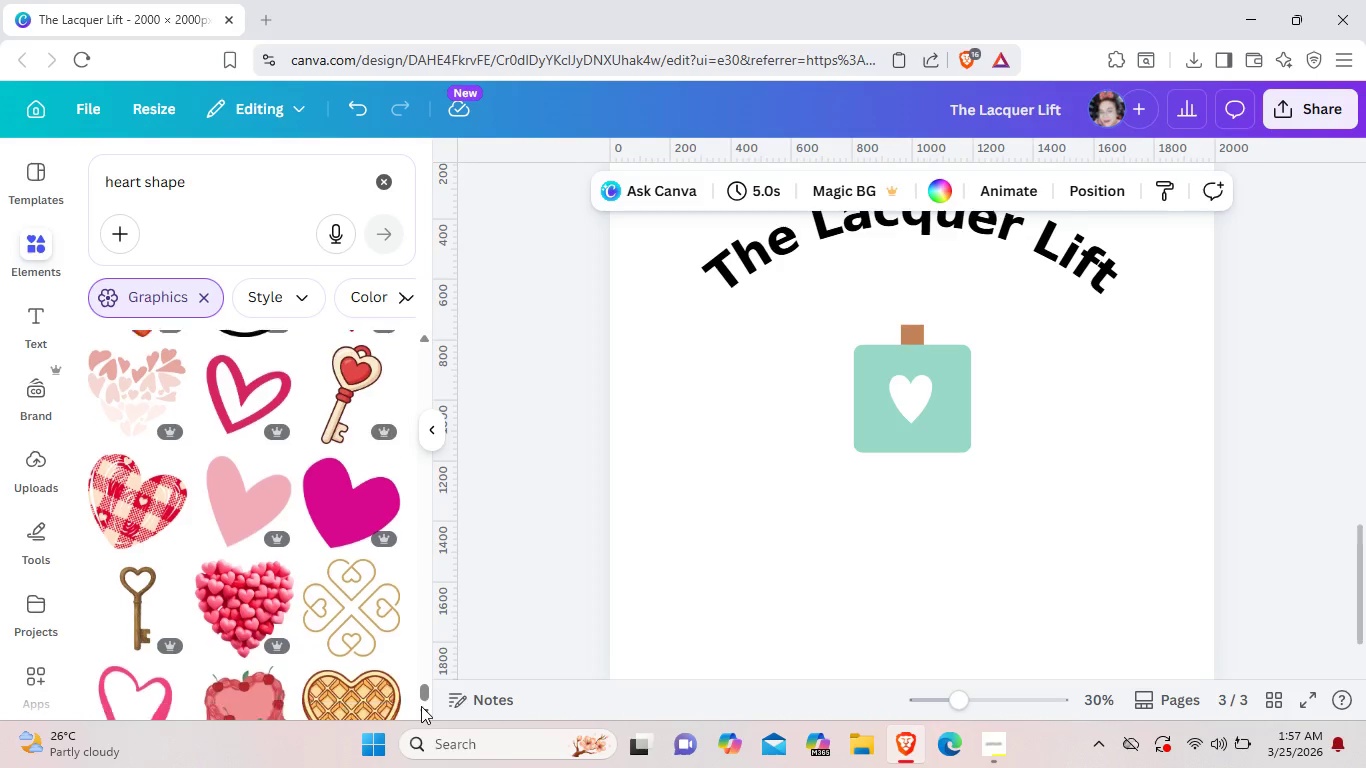 
triple_click([421, 706])
 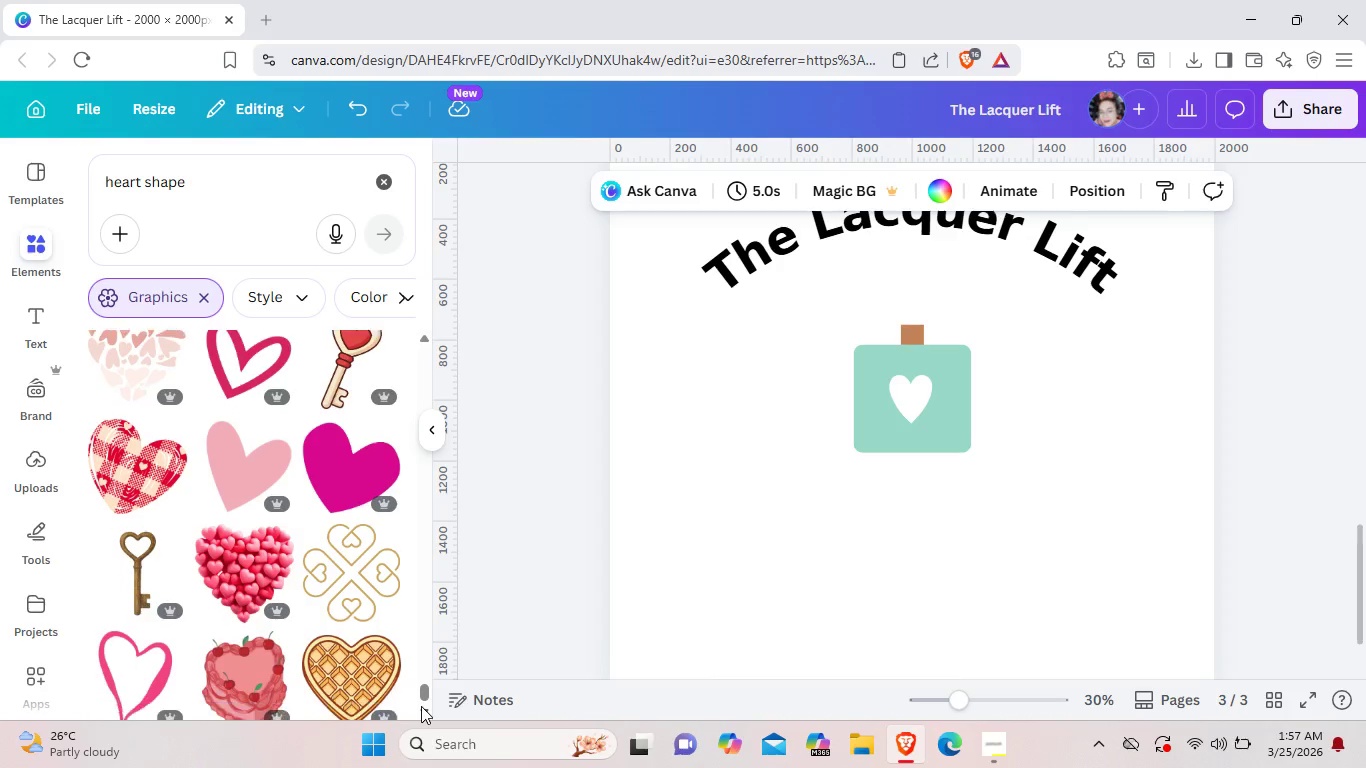 
triple_click([421, 706])
 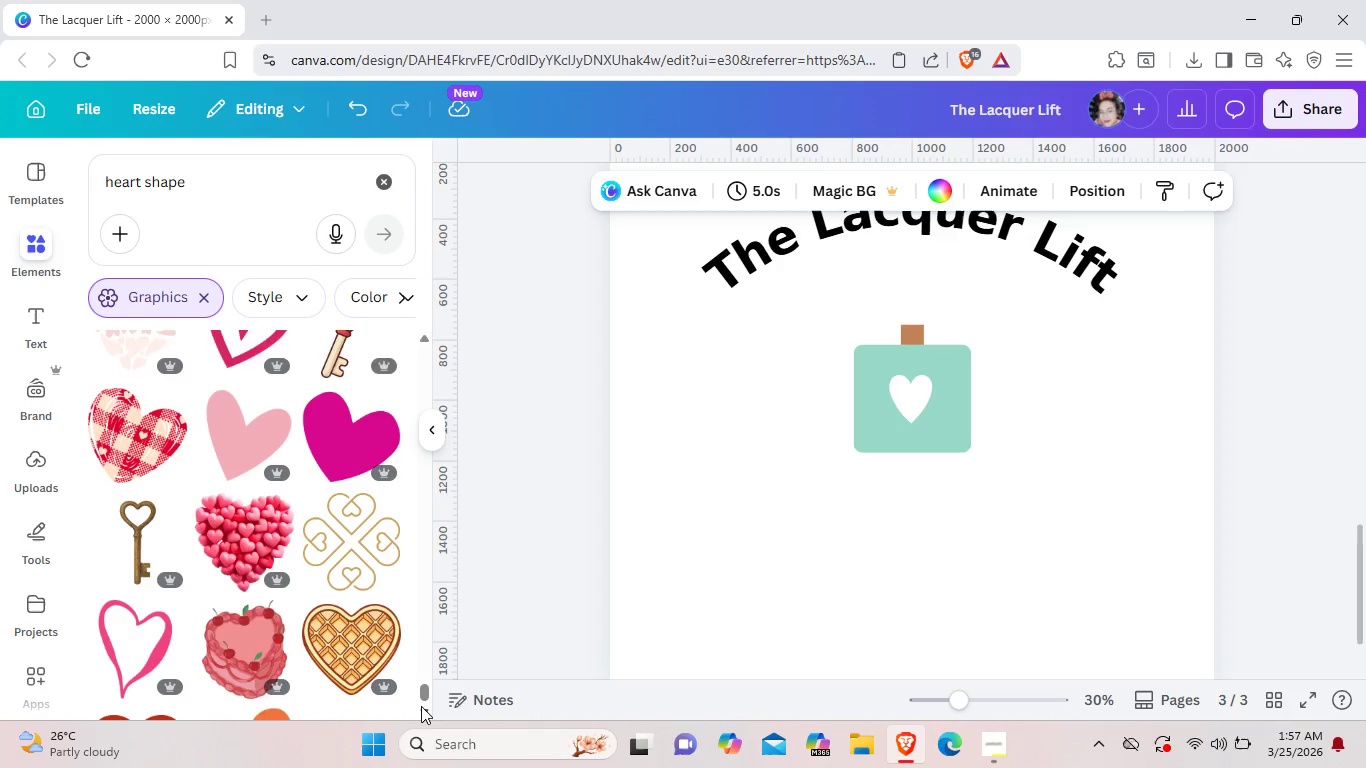 
triple_click([421, 706])
 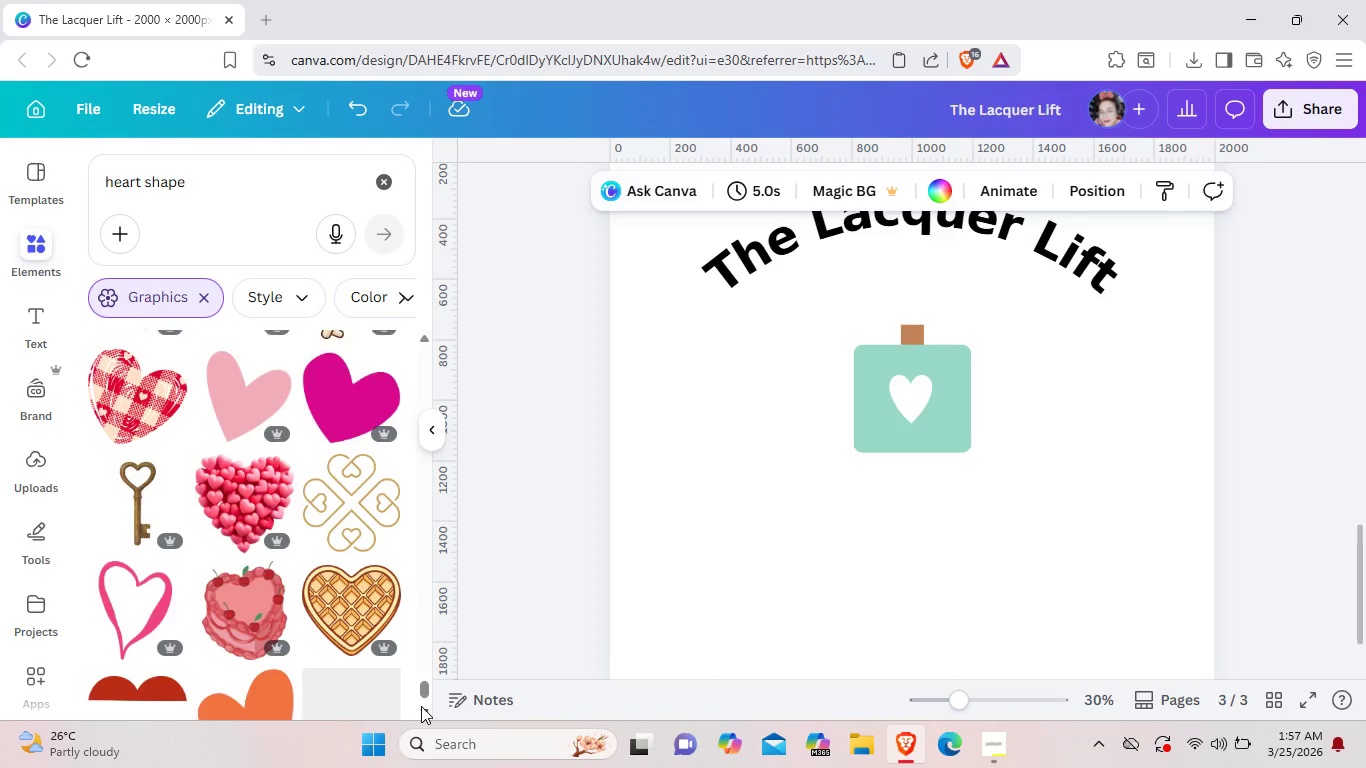 
triple_click([421, 706])
 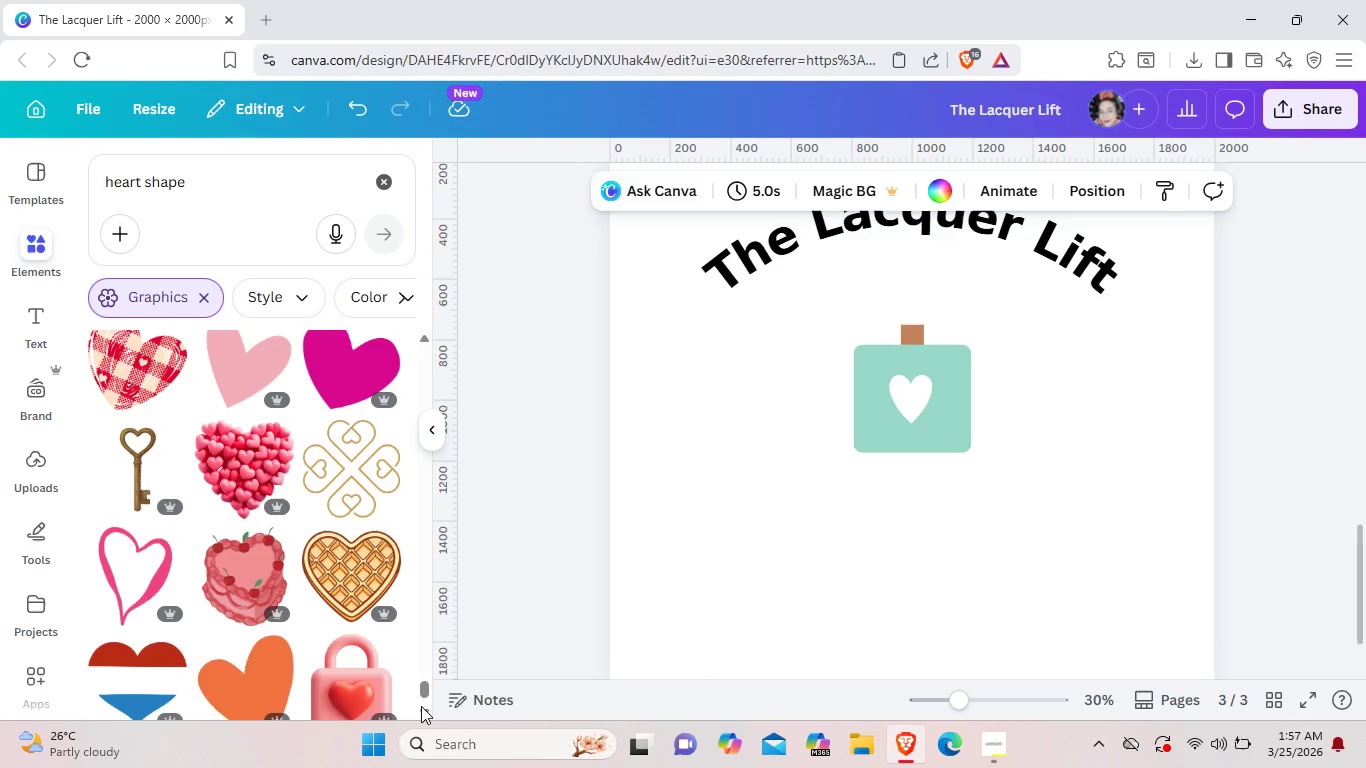 
double_click([421, 706])
 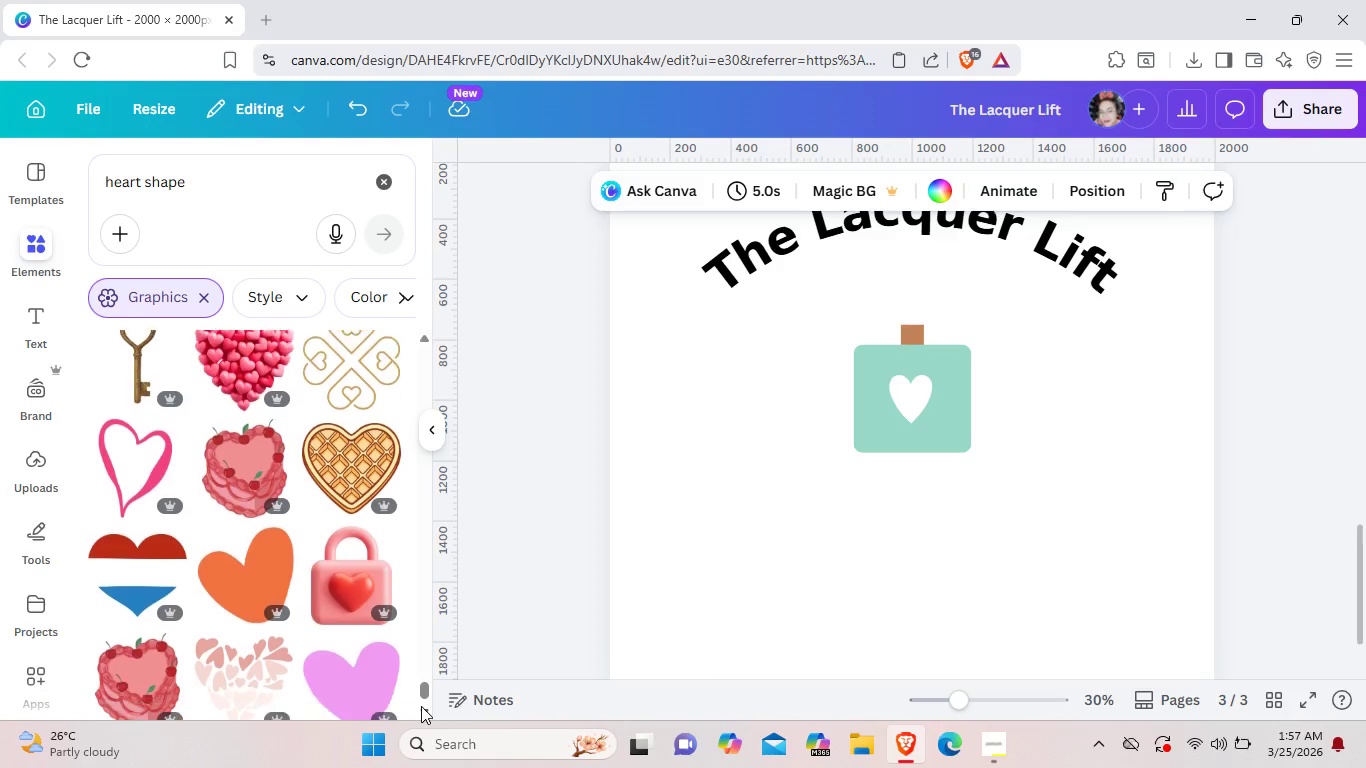 
triple_click([421, 706])
 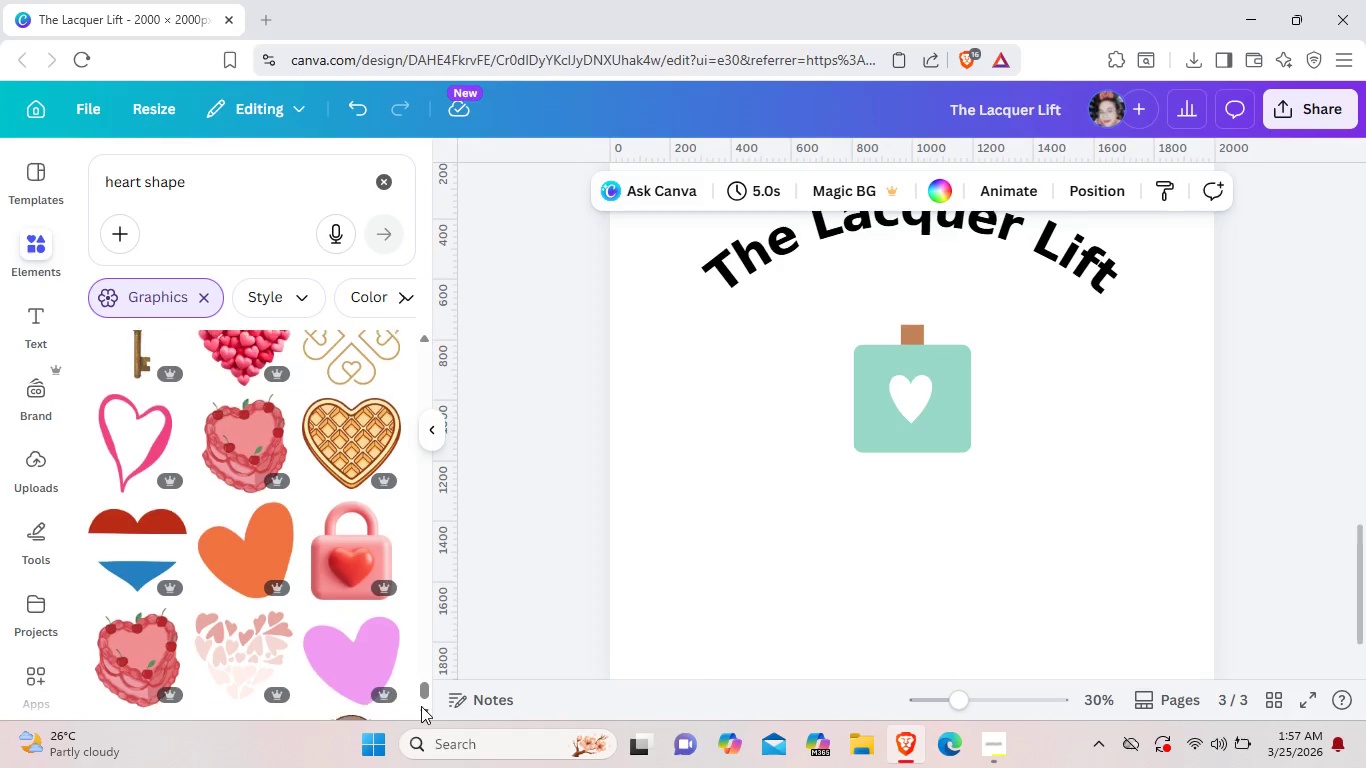 
triple_click([421, 706])
 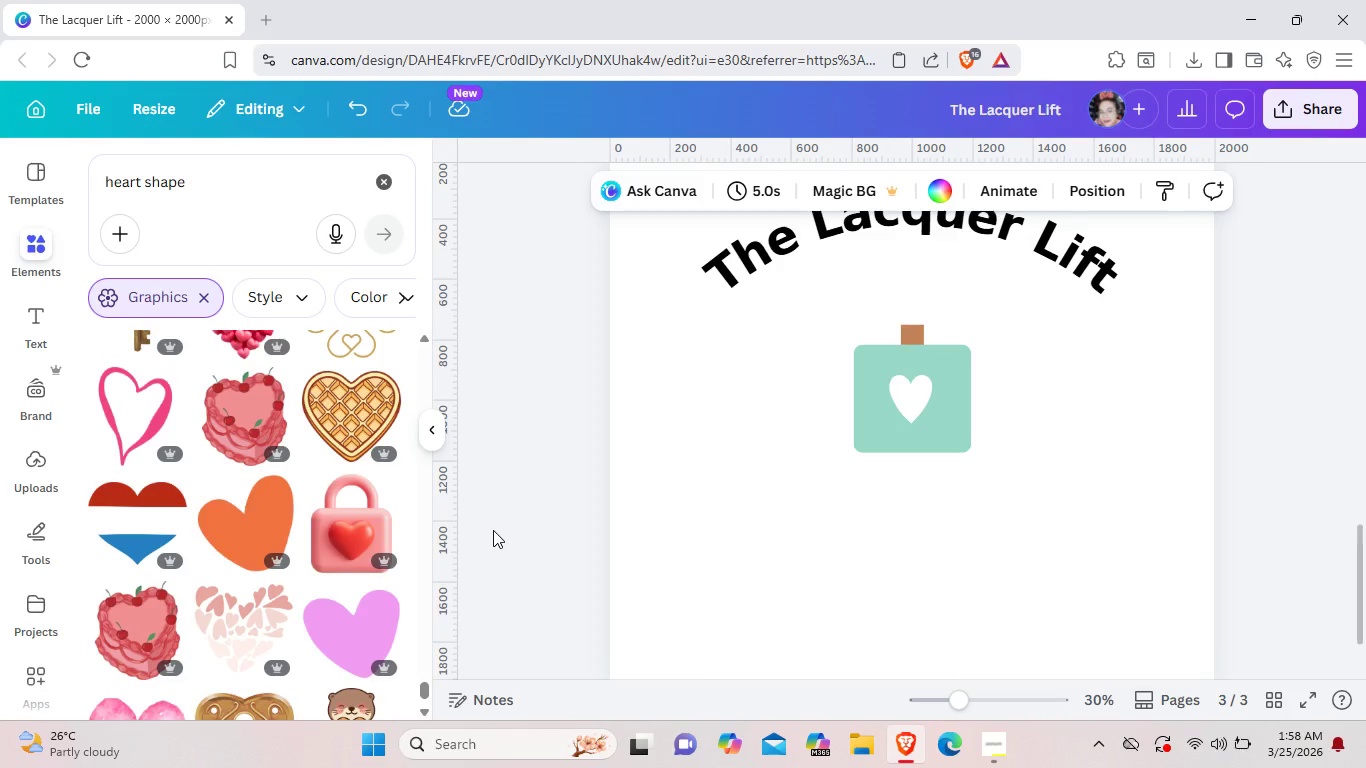 
wait(38.39)
 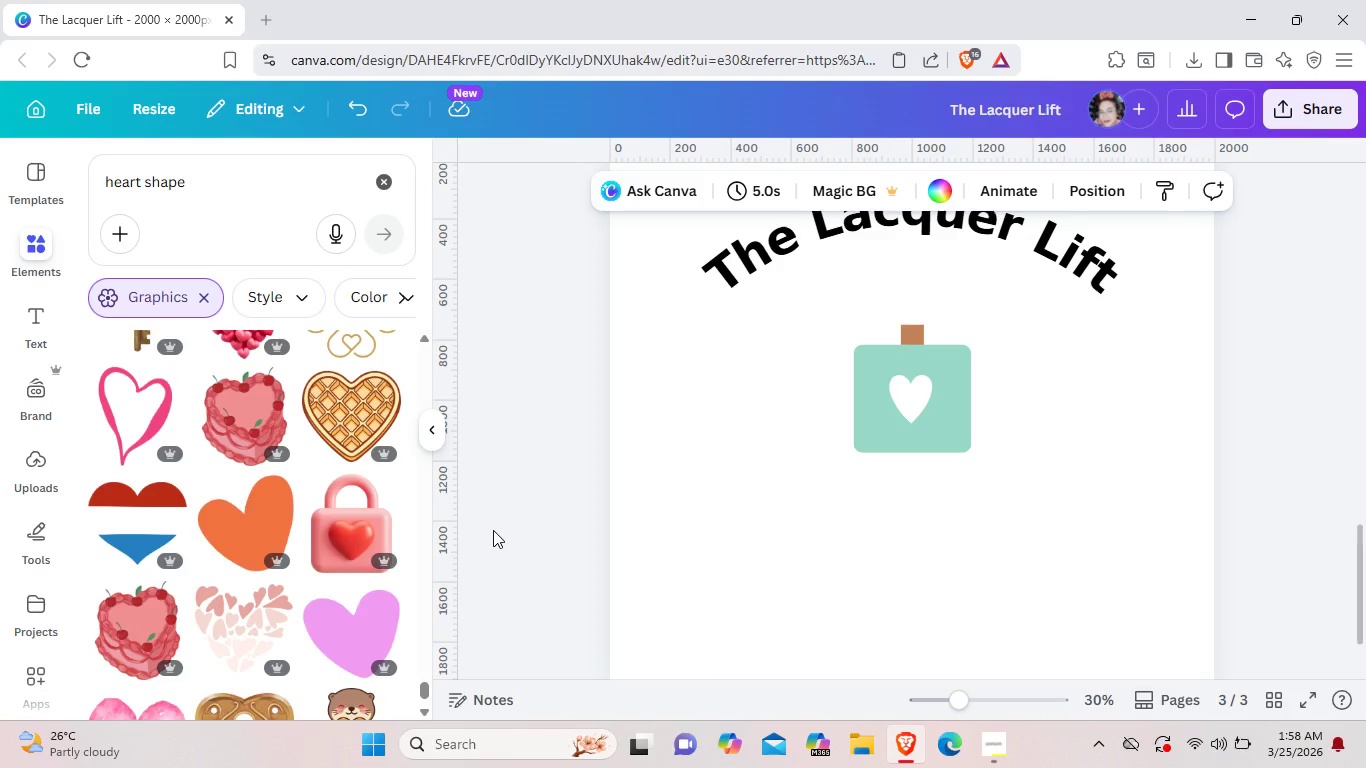 
scroll: coordinate [31, 378], scroll_direction: up, amount: 2.0
 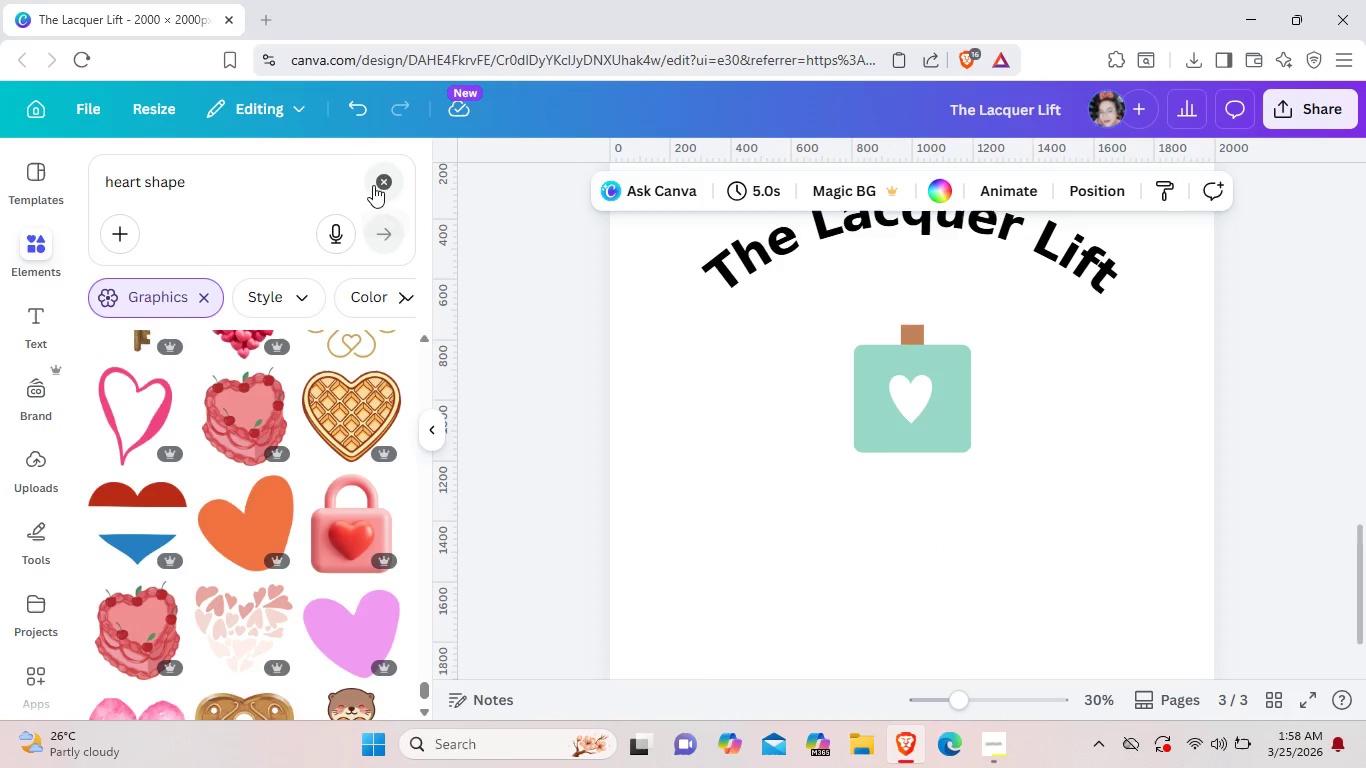 
left_click([379, 181])
 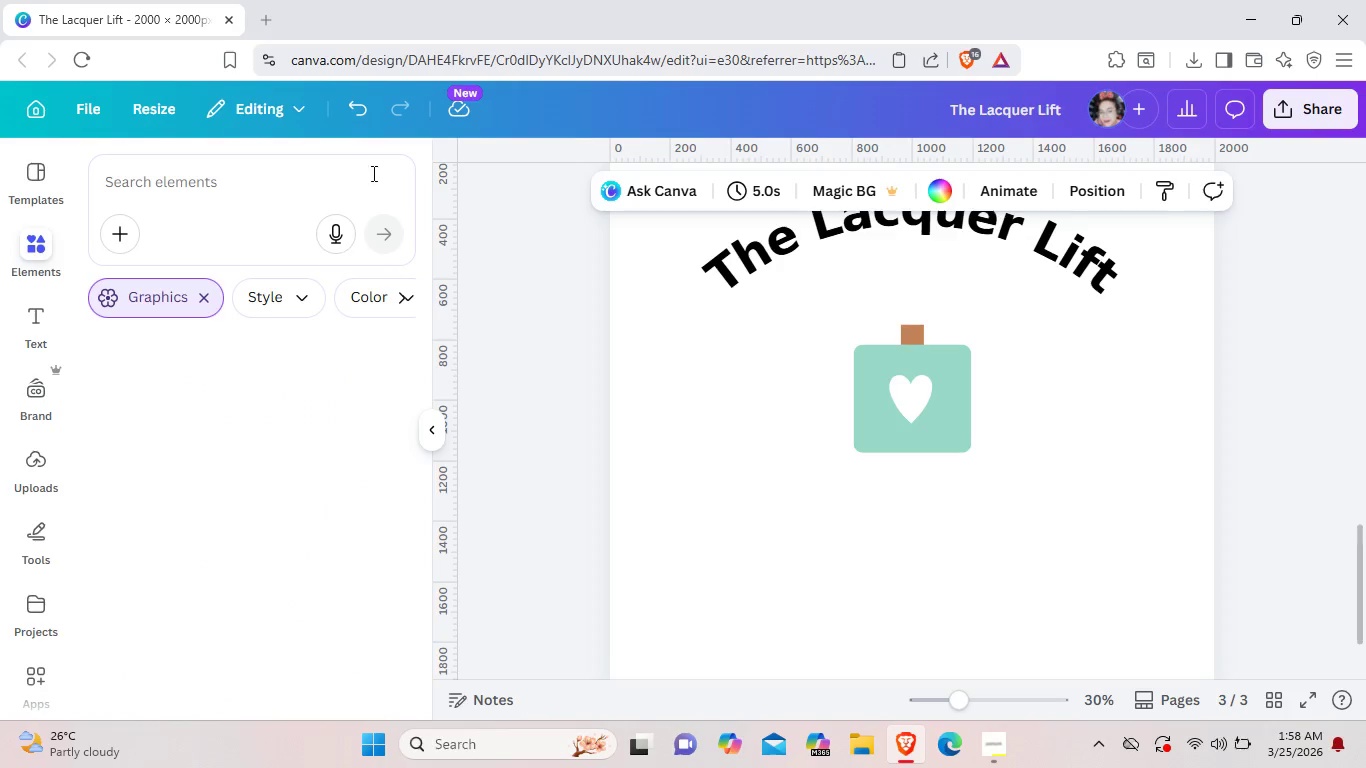 
left_click([272, 181])
 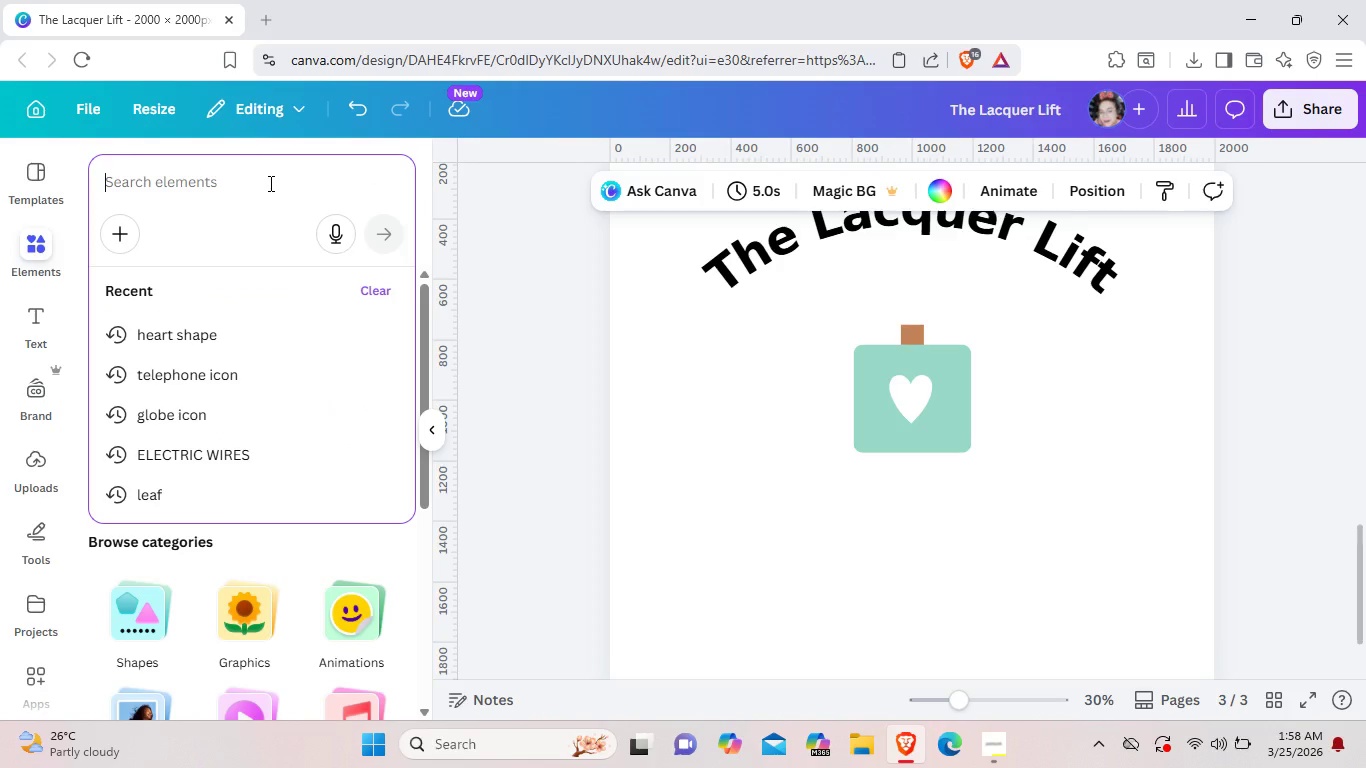 
type(square)
 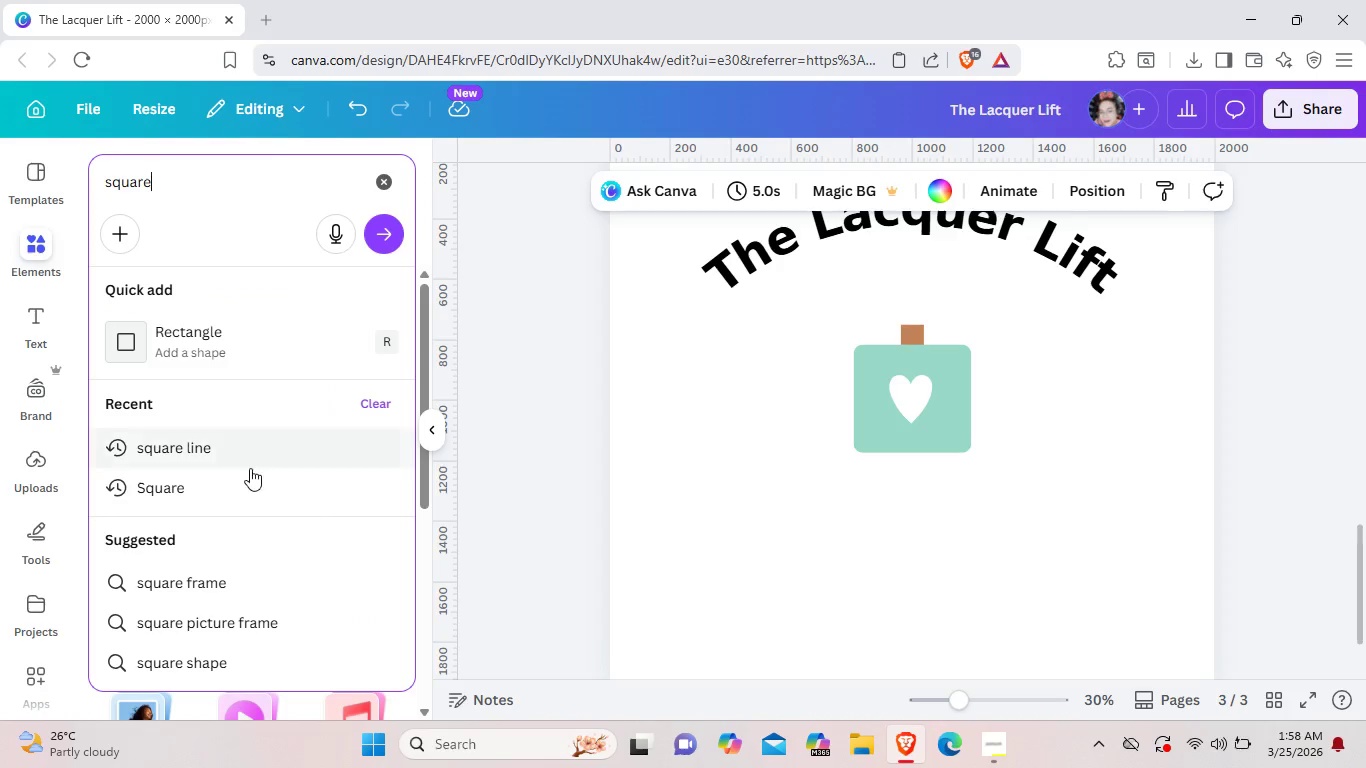 
left_click([247, 480])
 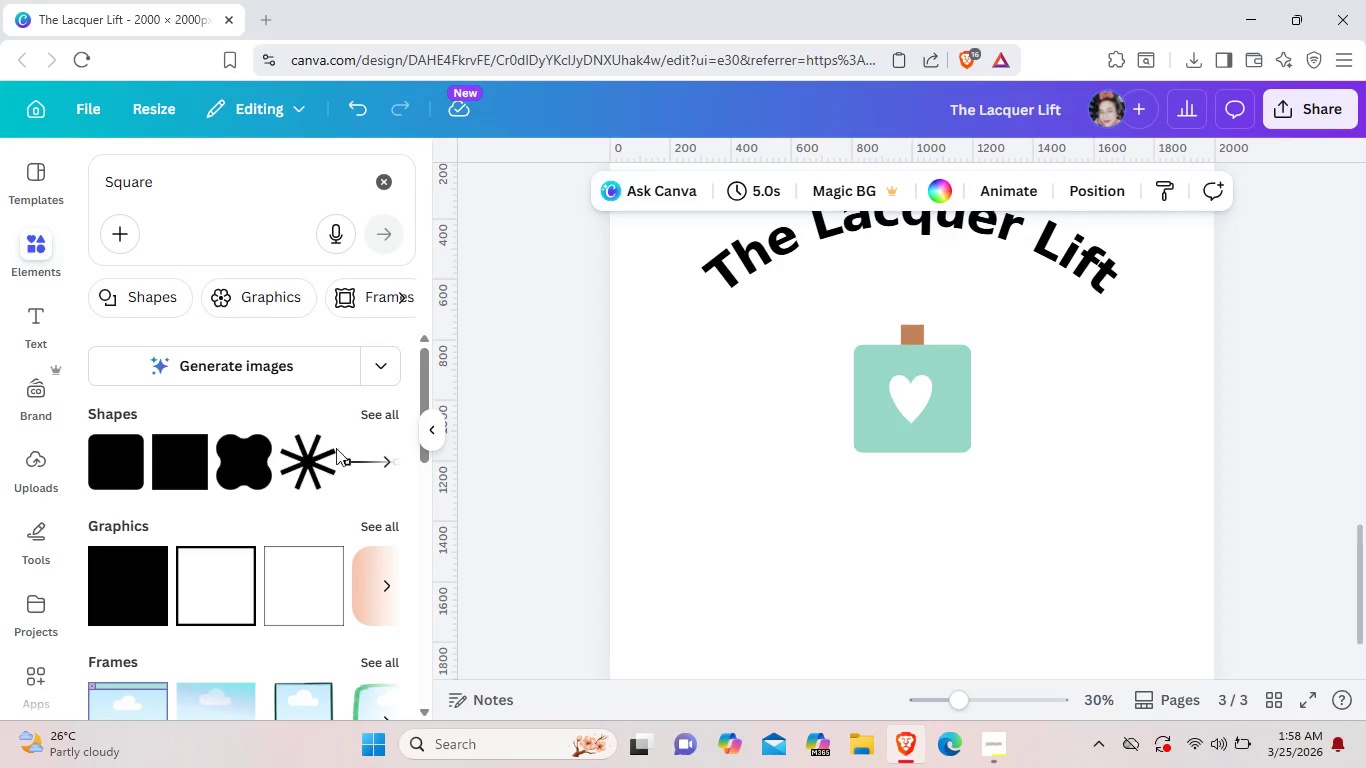 
left_click([393, 418])
 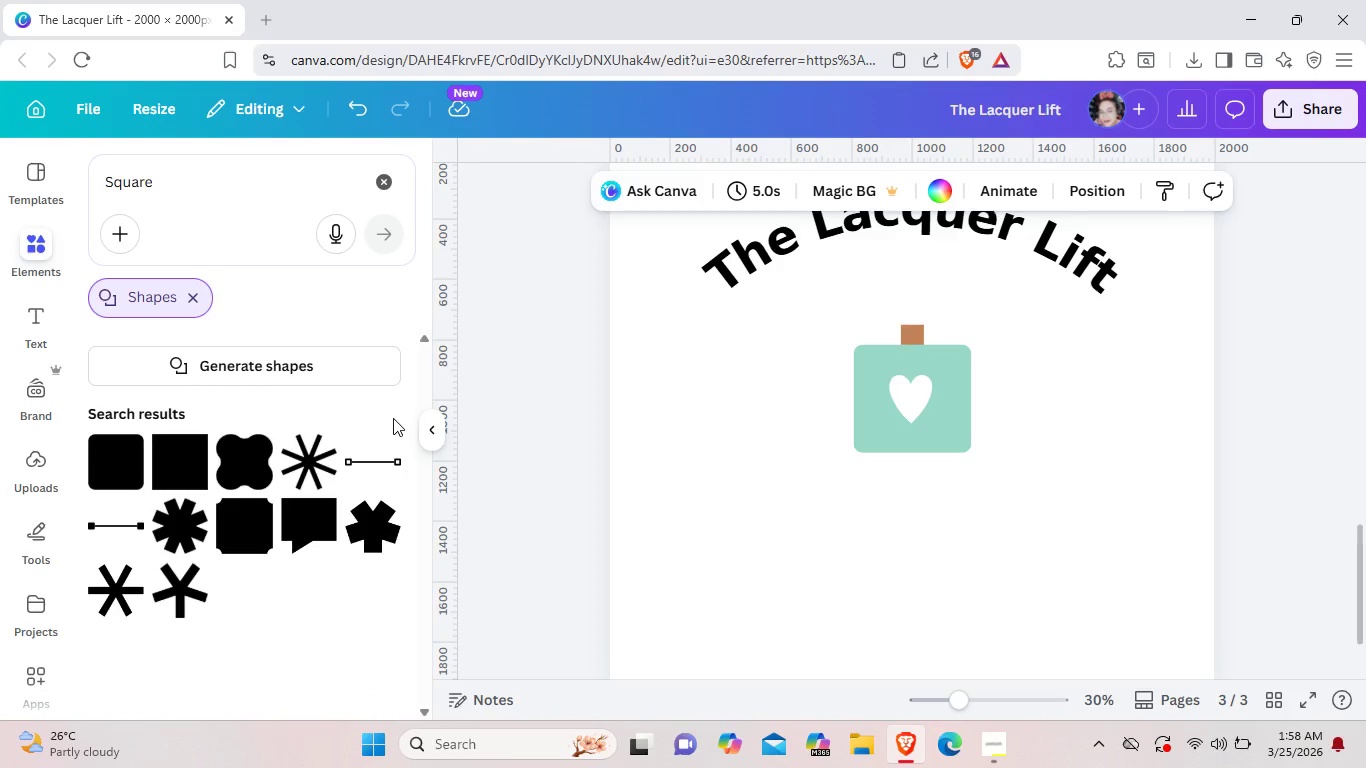 
scroll: coordinate [393, 418], scroll_direction: down, amount: 2.0
 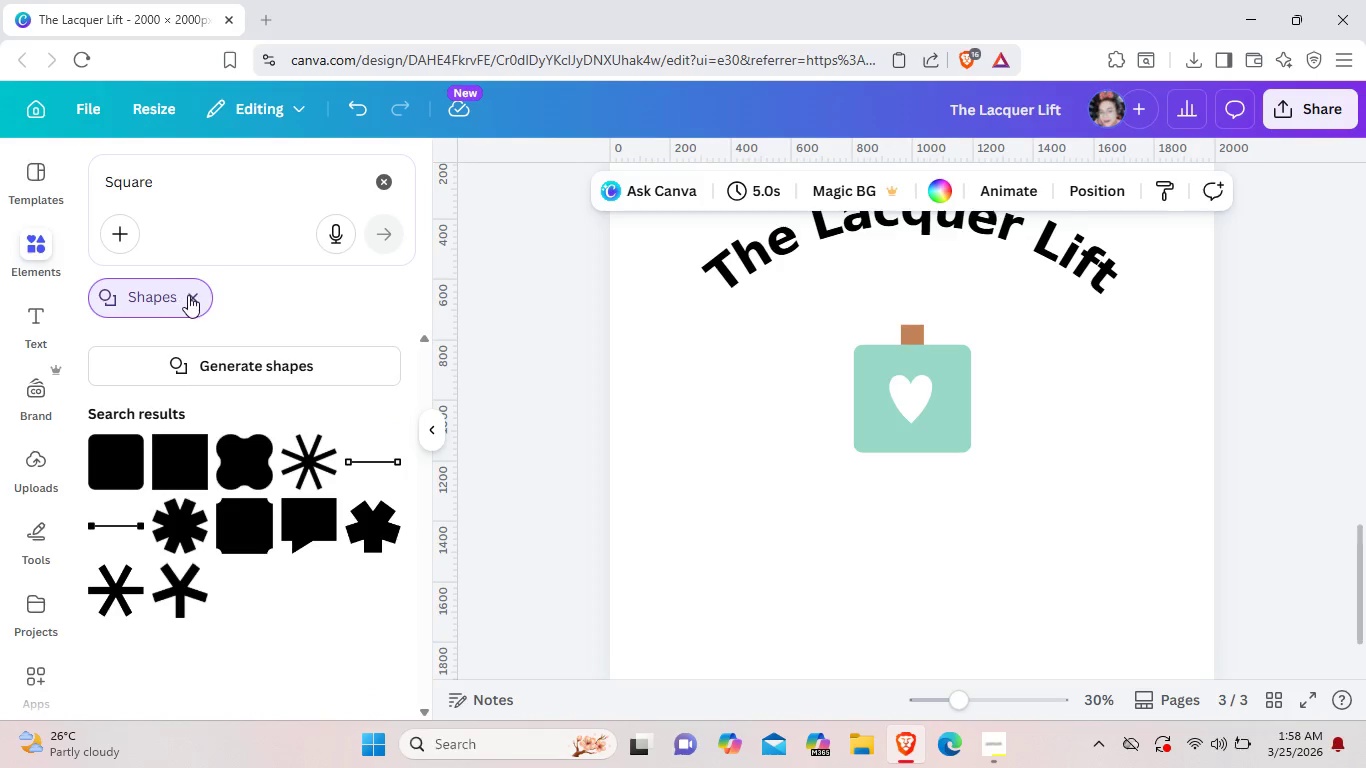 
left_click([188, 295])
 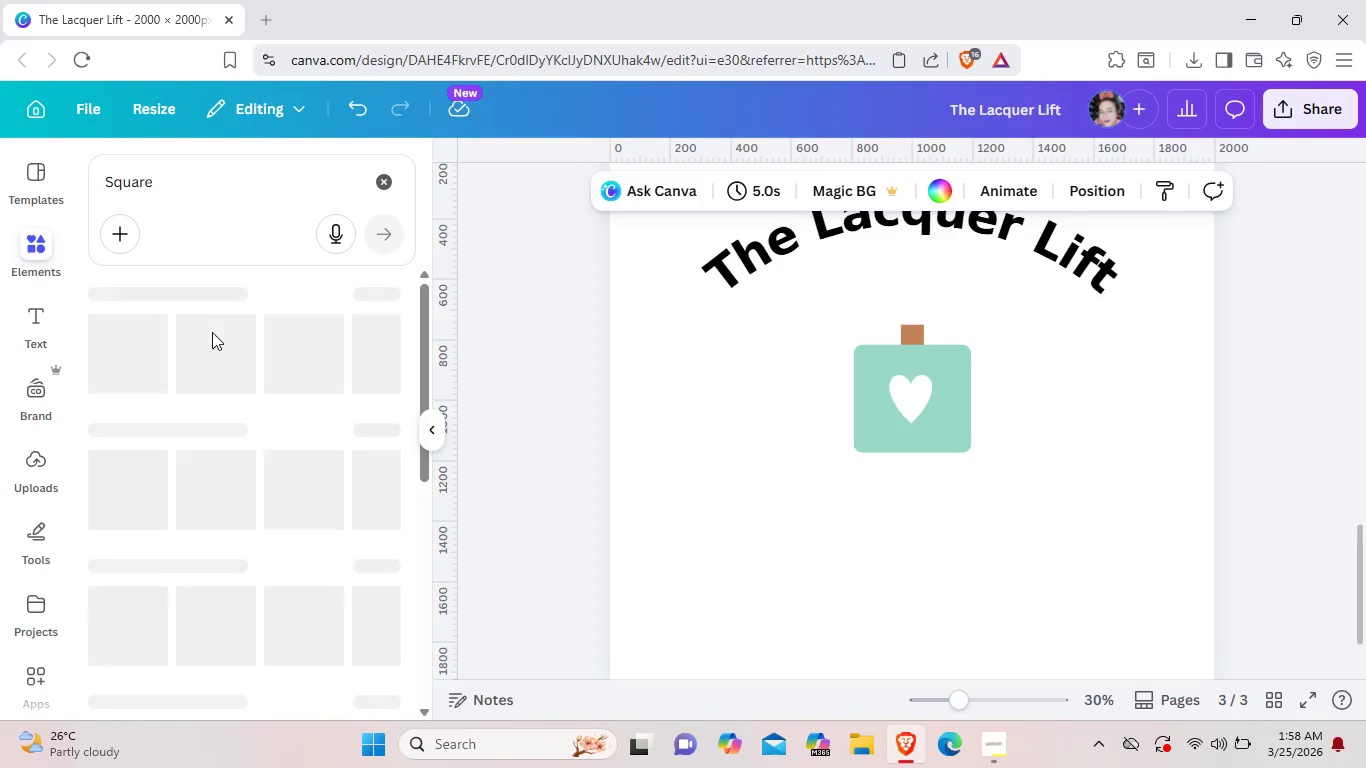 
mouse_move([214, 356])
 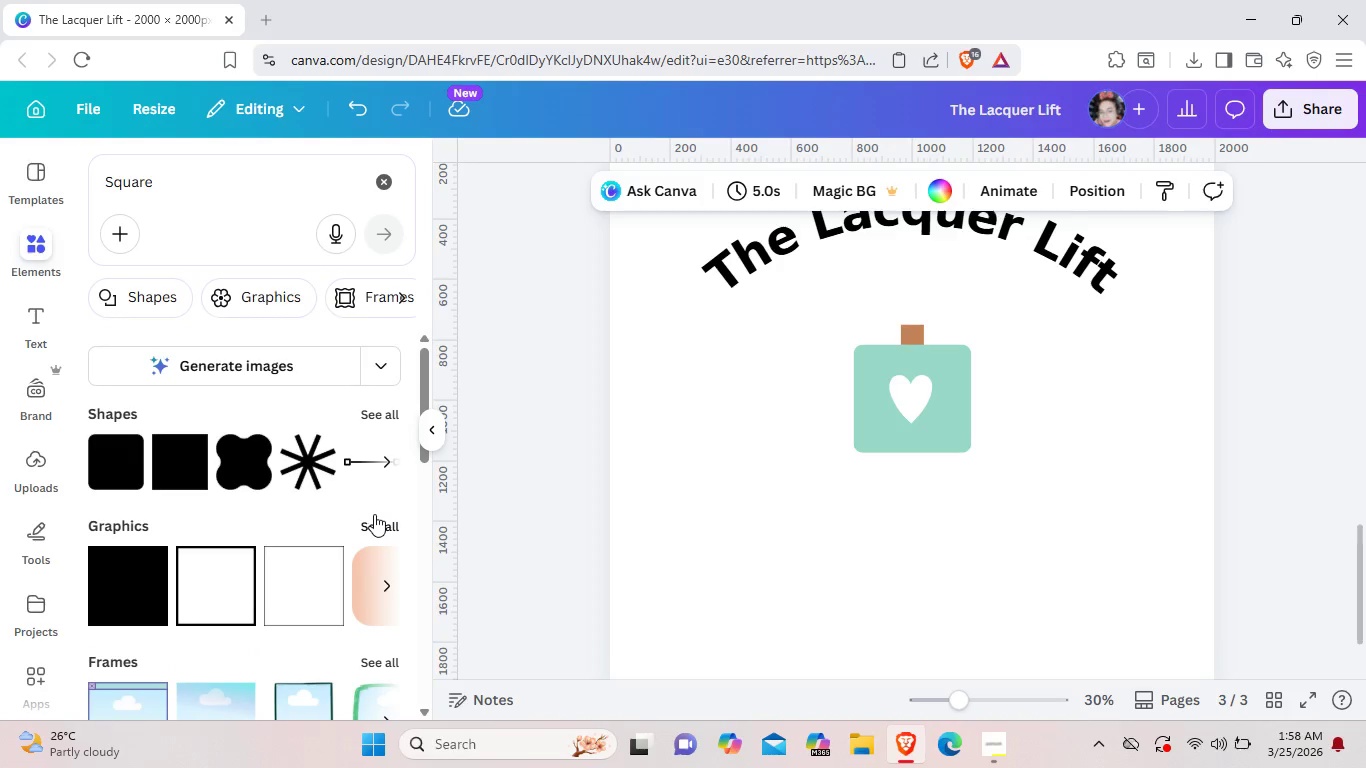 
left_click([374, 516])
 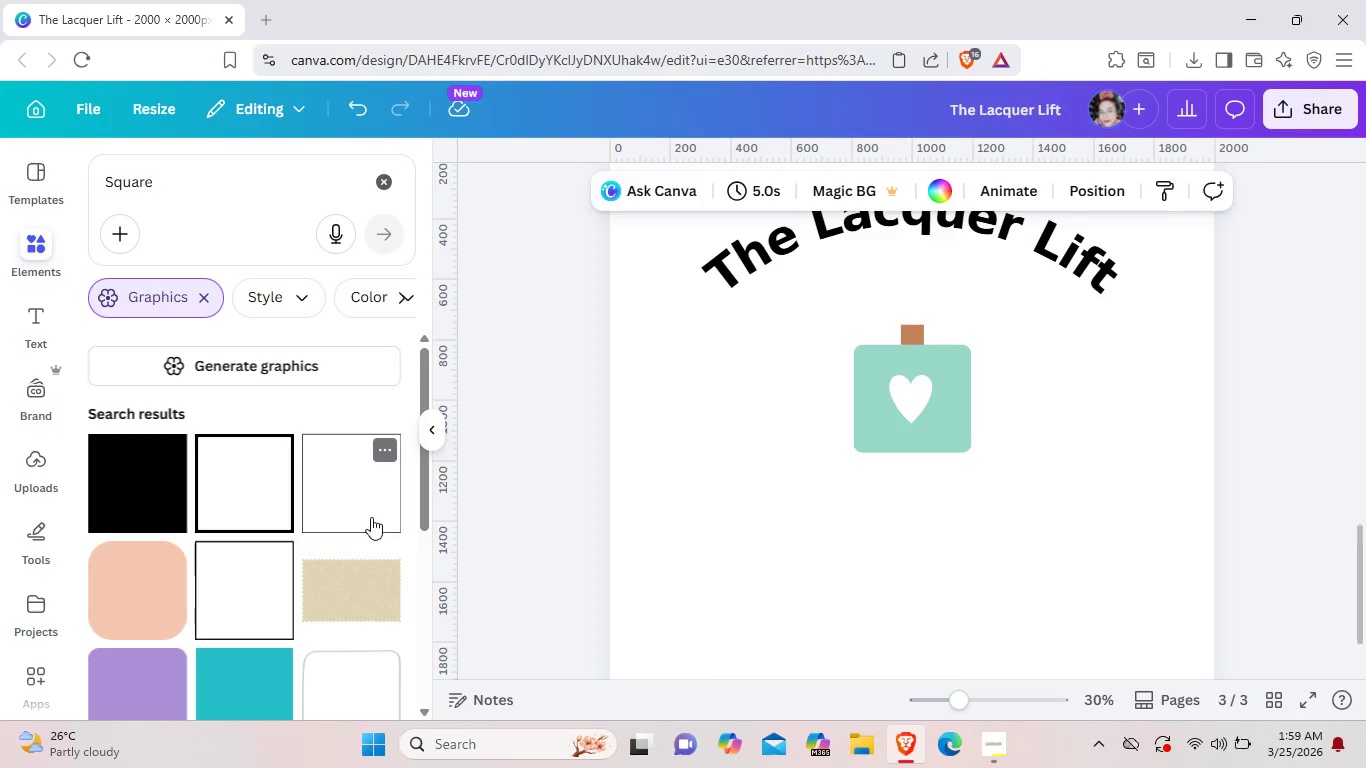 
wait(23.12)
 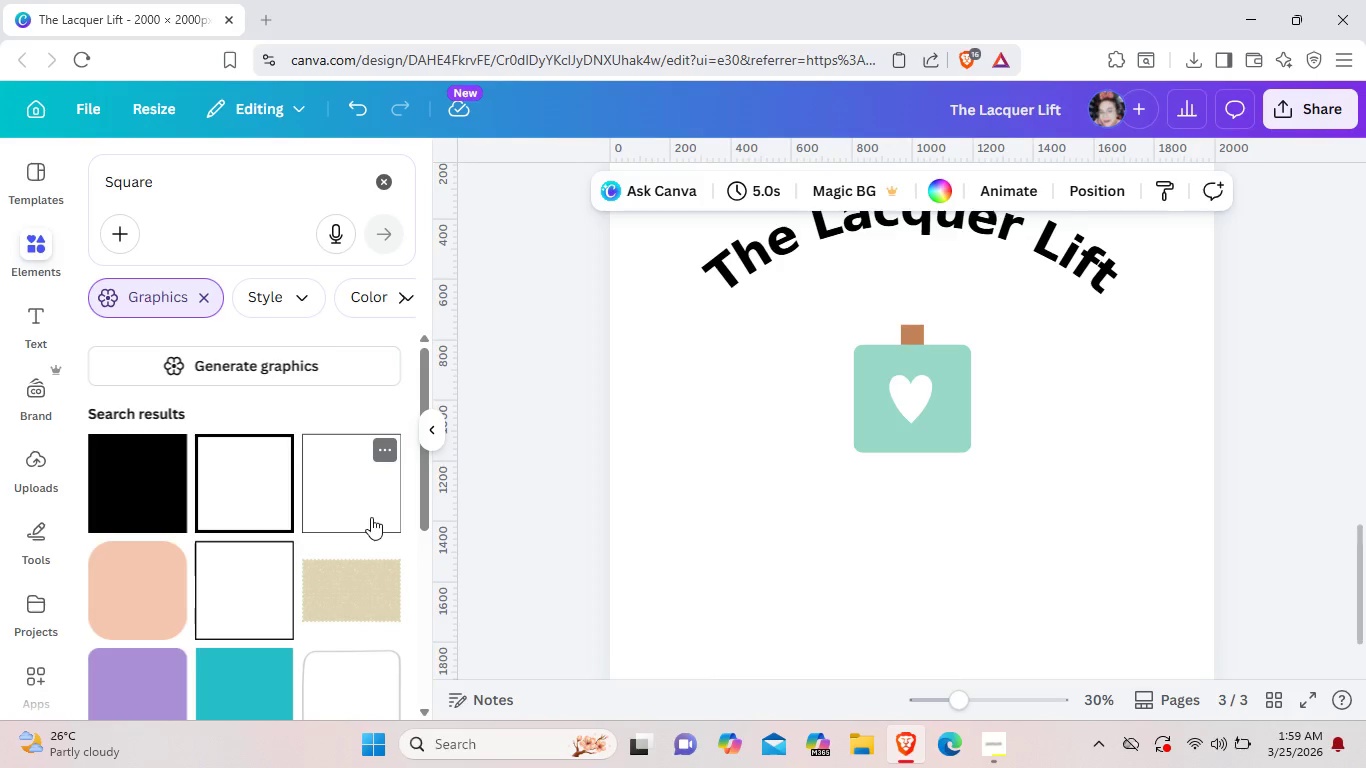 
scroll: coordinate [375, 533], scroll_direction: down, amount: 2.0
 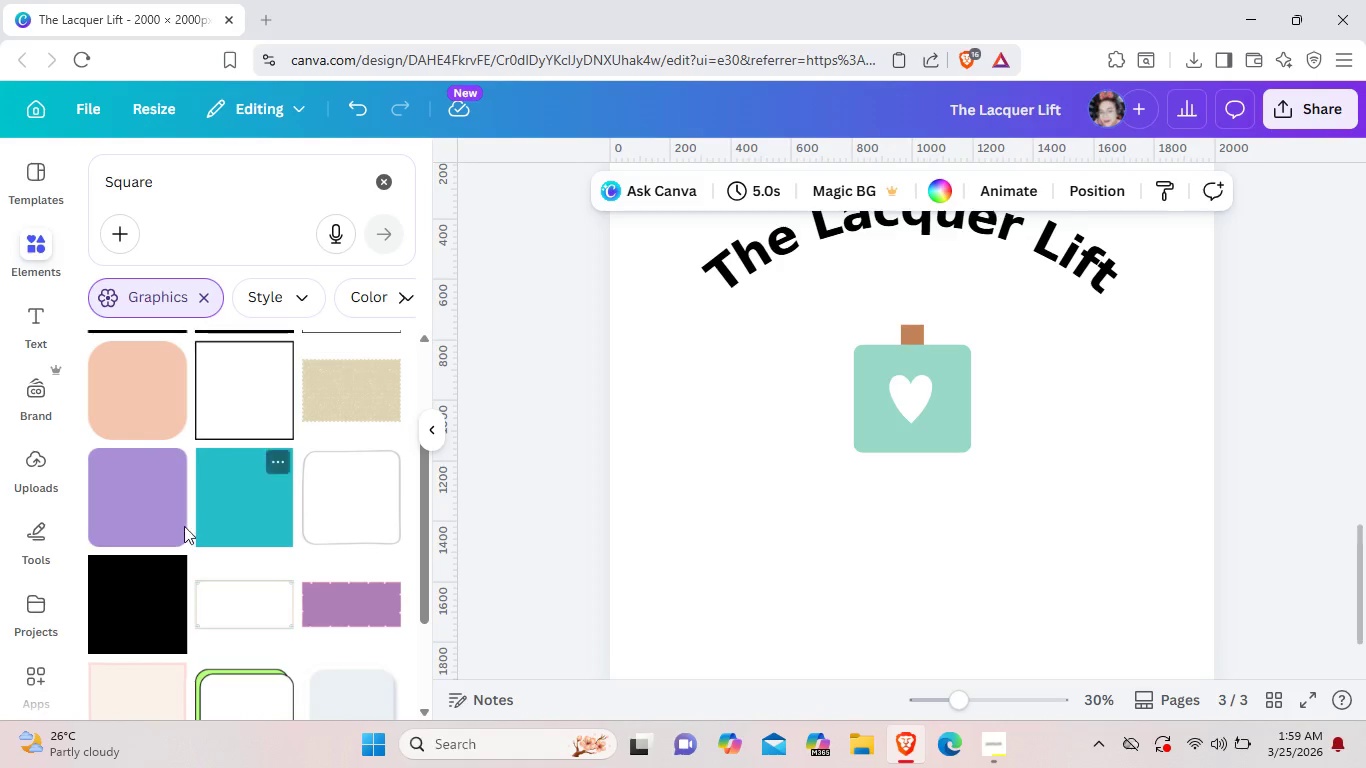 
left_click([182, 525])
 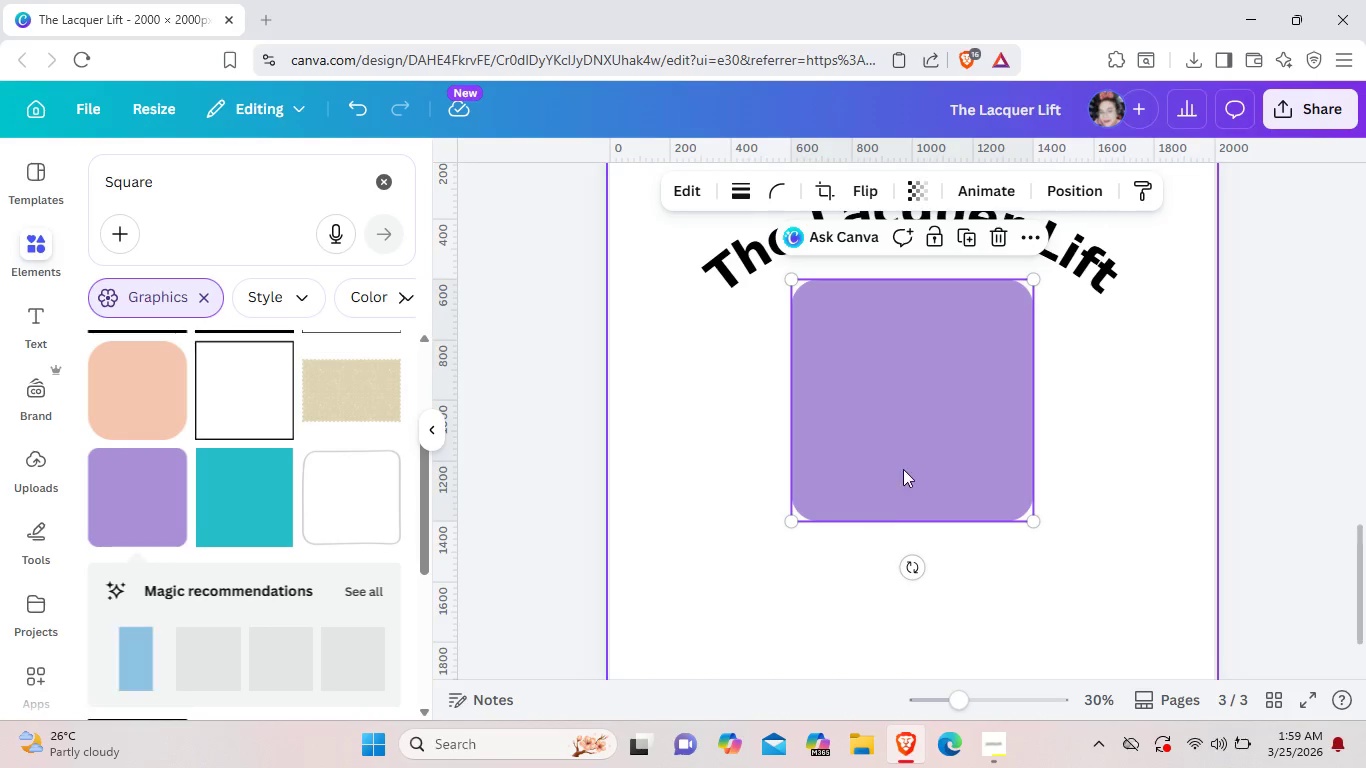 
left_click_drag(start_coordinate=[920, 437], to_coordinate=[846, 578])
 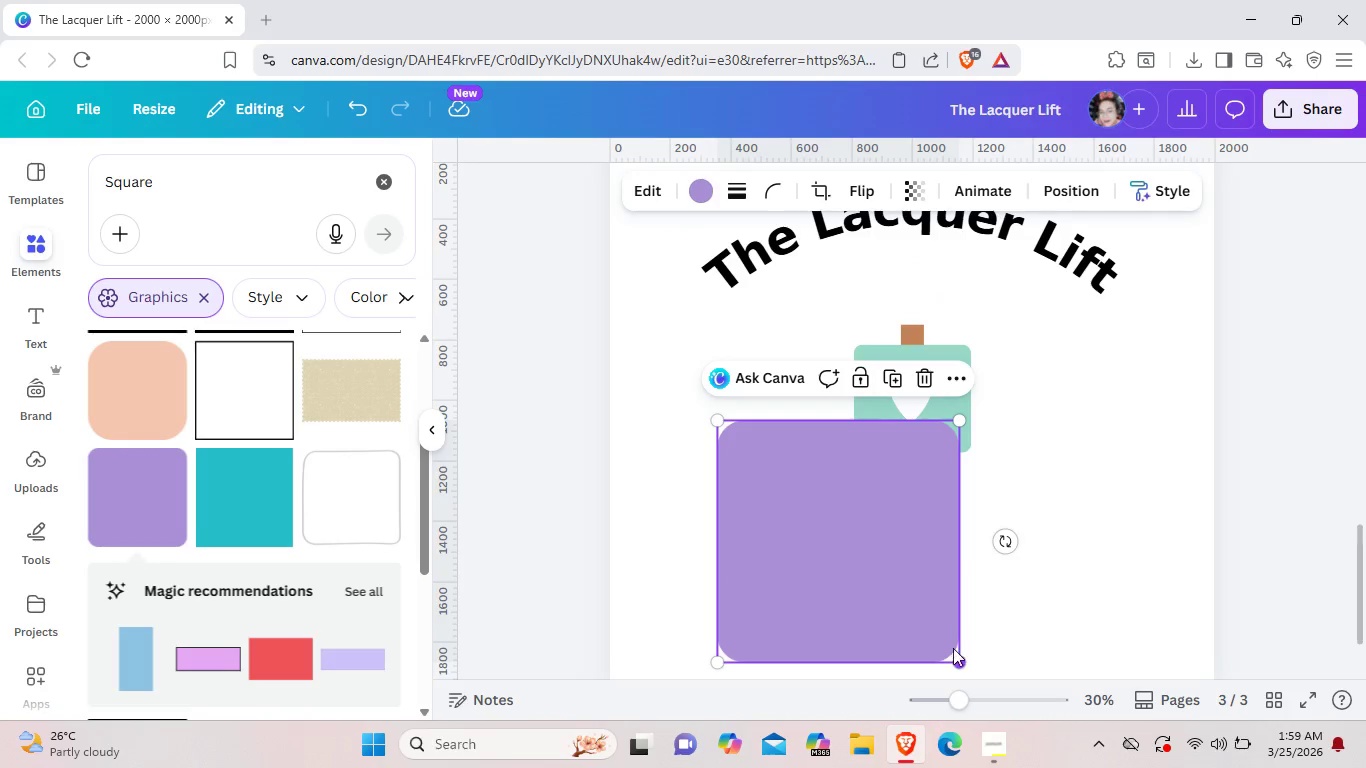 
left_click_drag(start_coordinate=[958, 655], to_coordinate=[844, 505])
 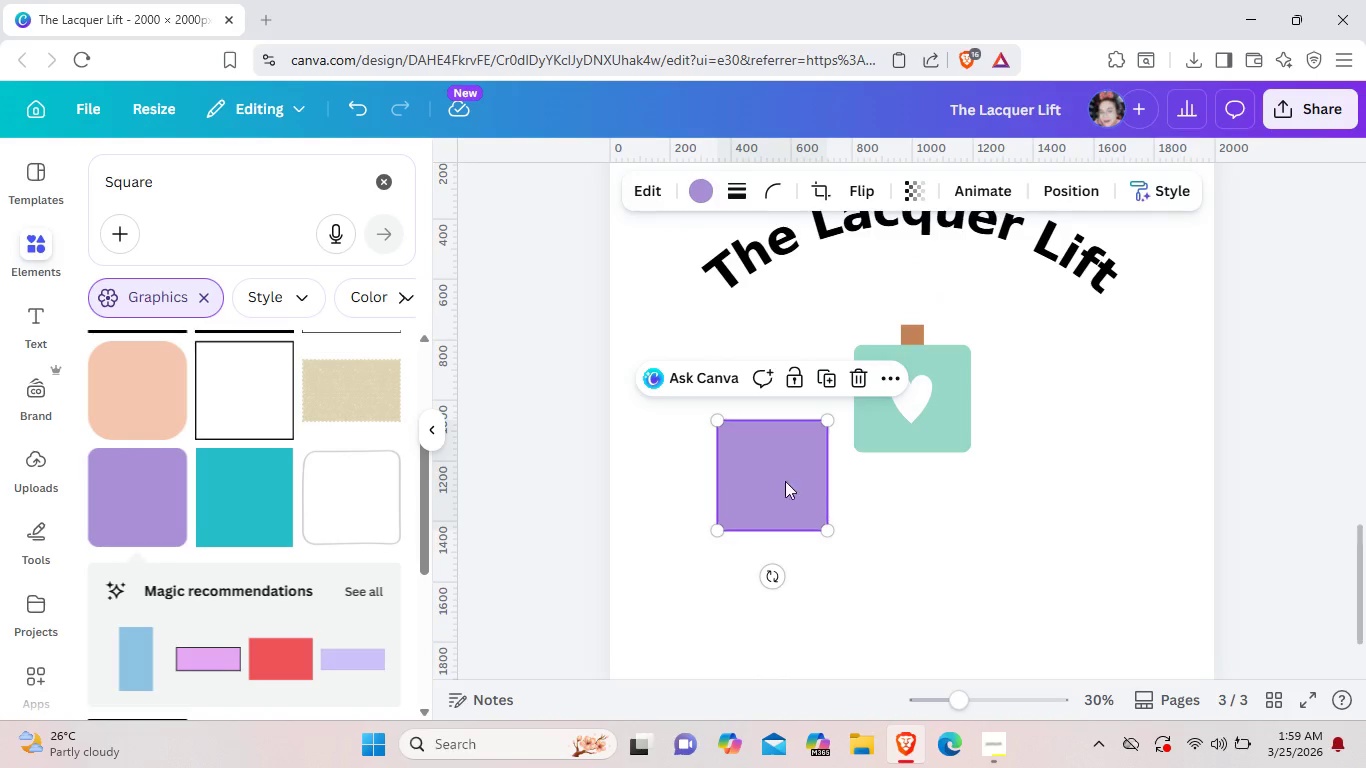 
left_click_drag(start_coordinate=[758, 502], to_coordinate=[710, 431])
 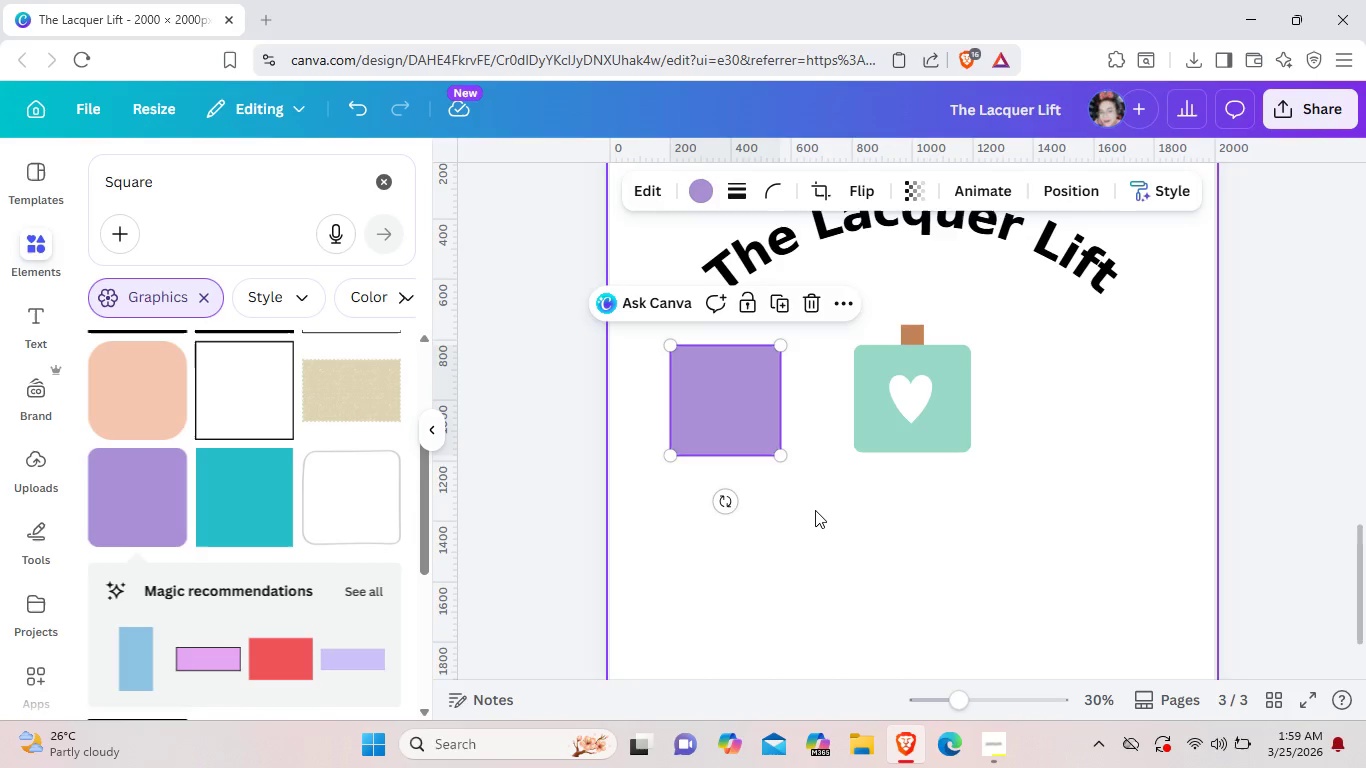 
left_click([816, 511])
 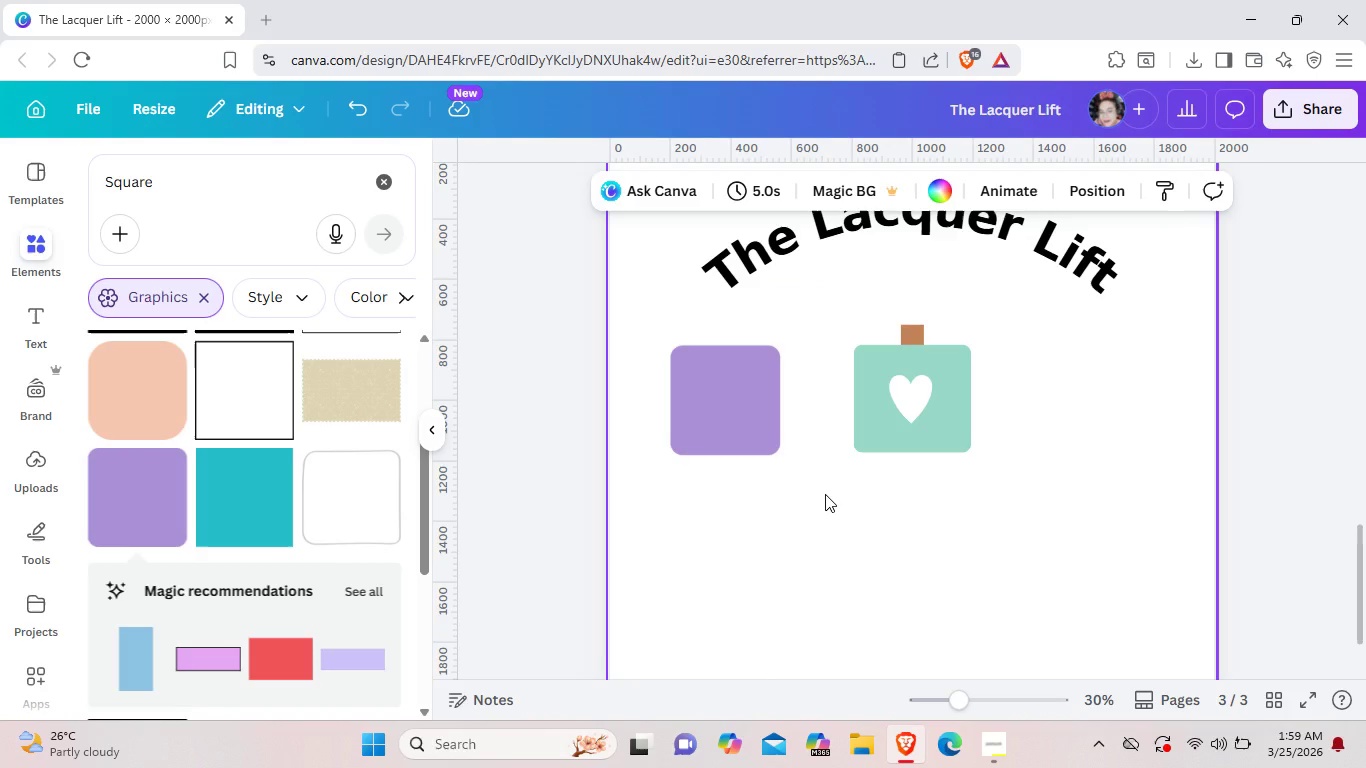 
wait(5.09)
 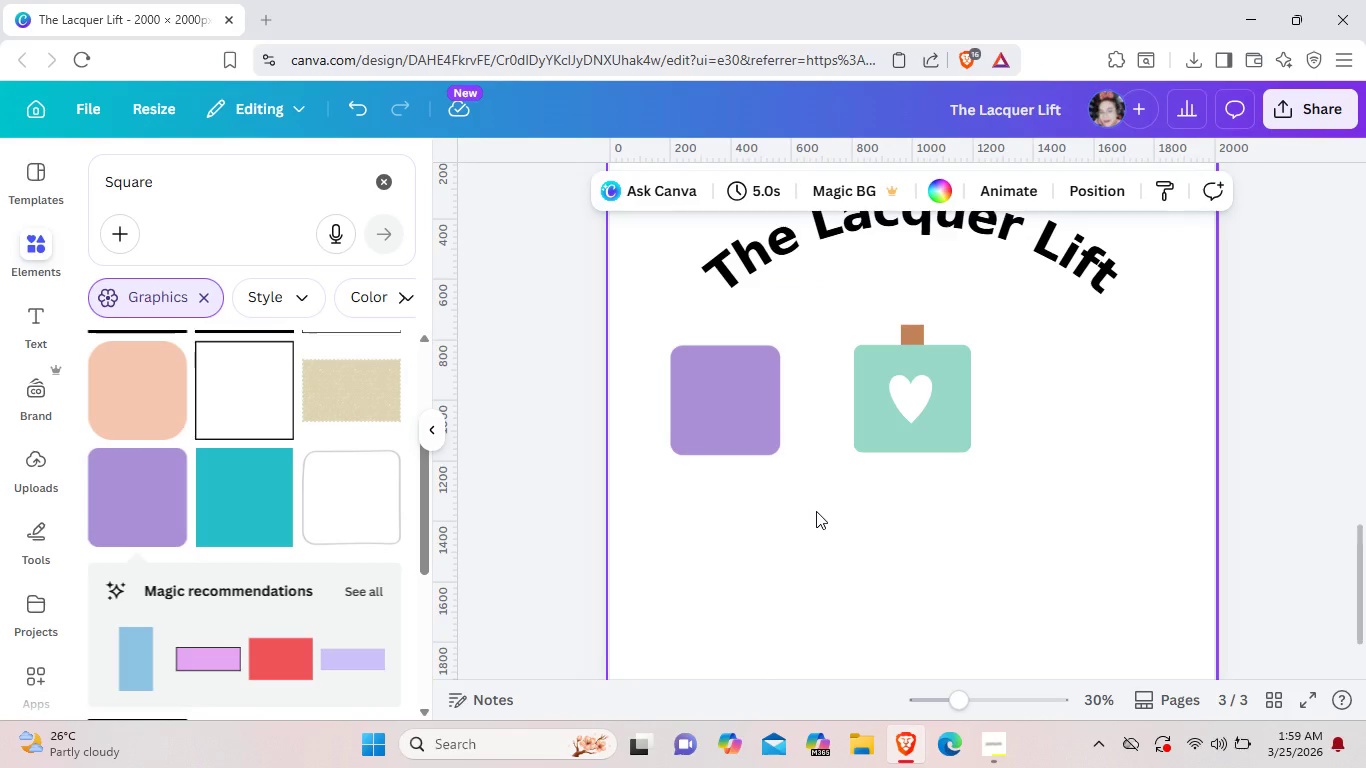 
left_click_drag(start_coordinate=[899, 445], to_coordinate=[897, 450])
 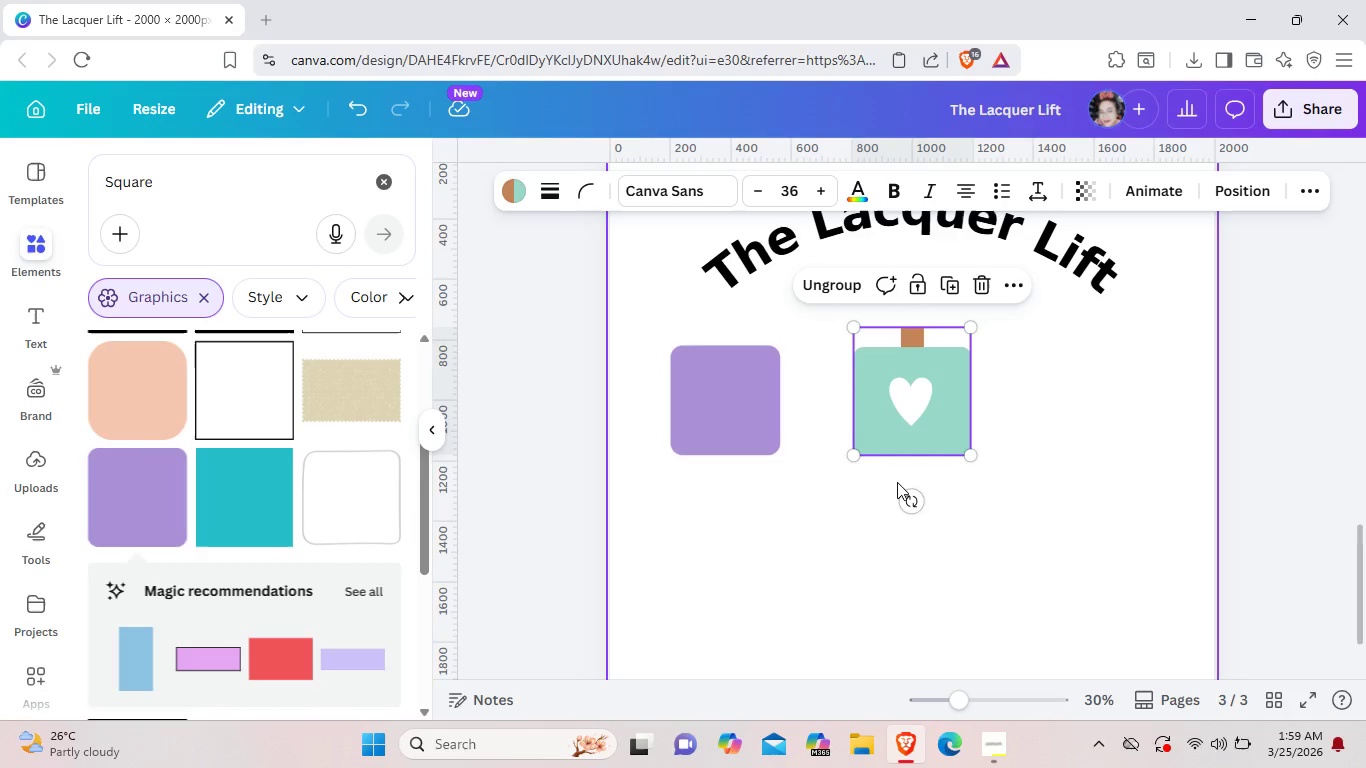 
wait(6.41)
 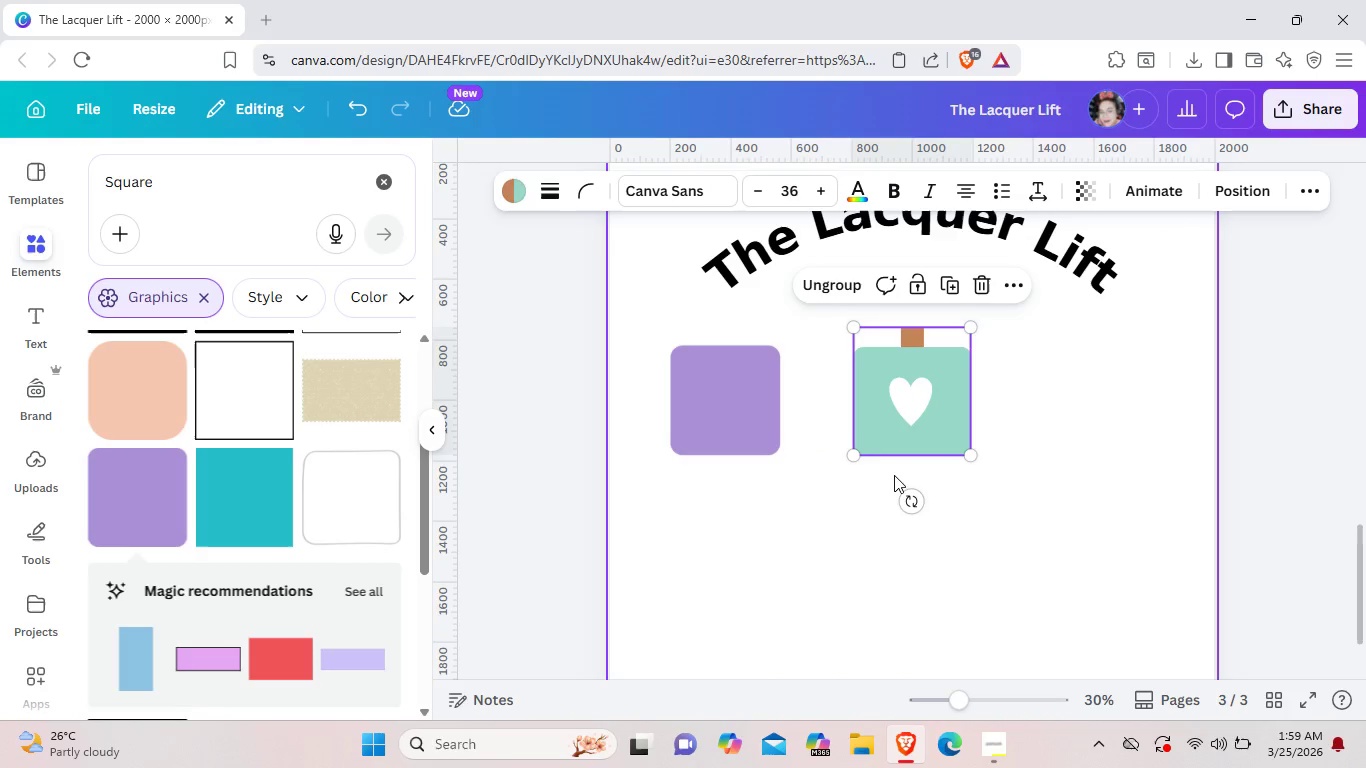 
left_click([1009, 534])
 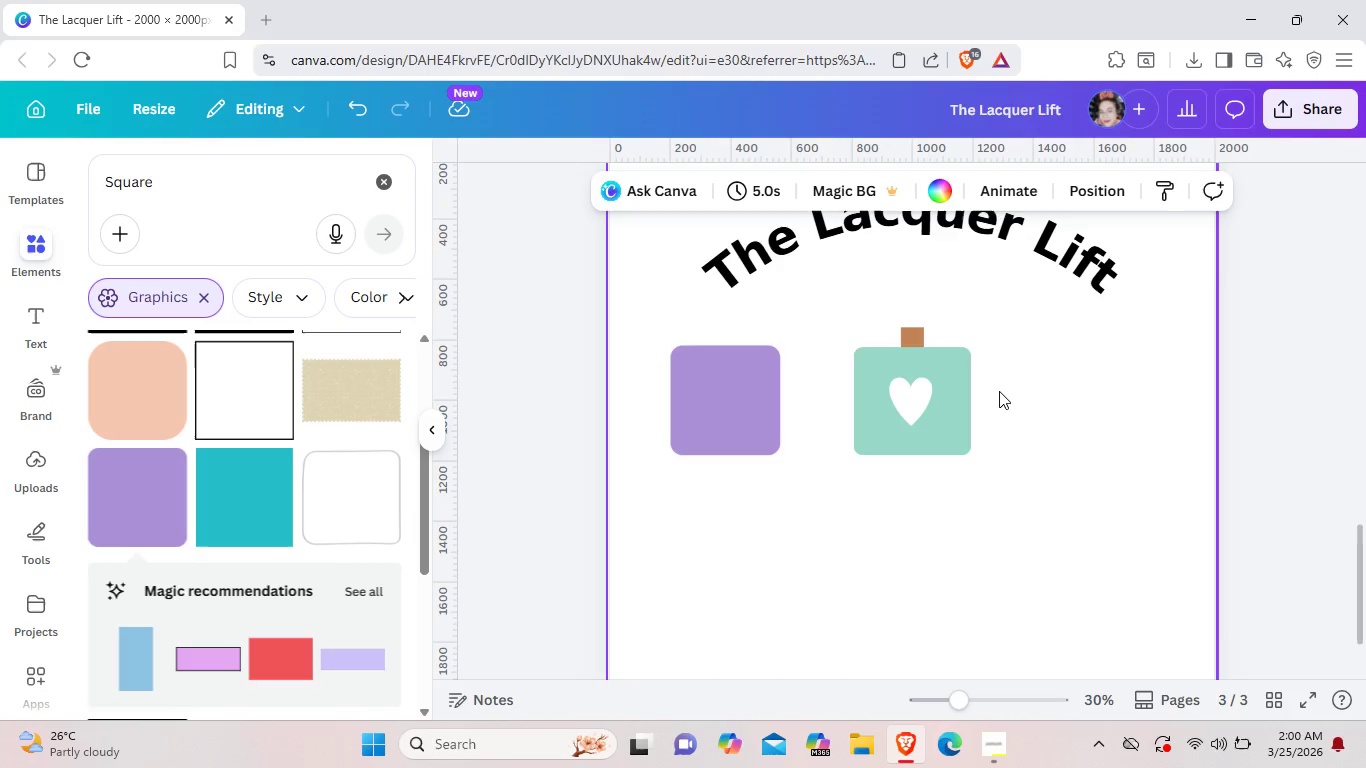 
wait(22.19)
 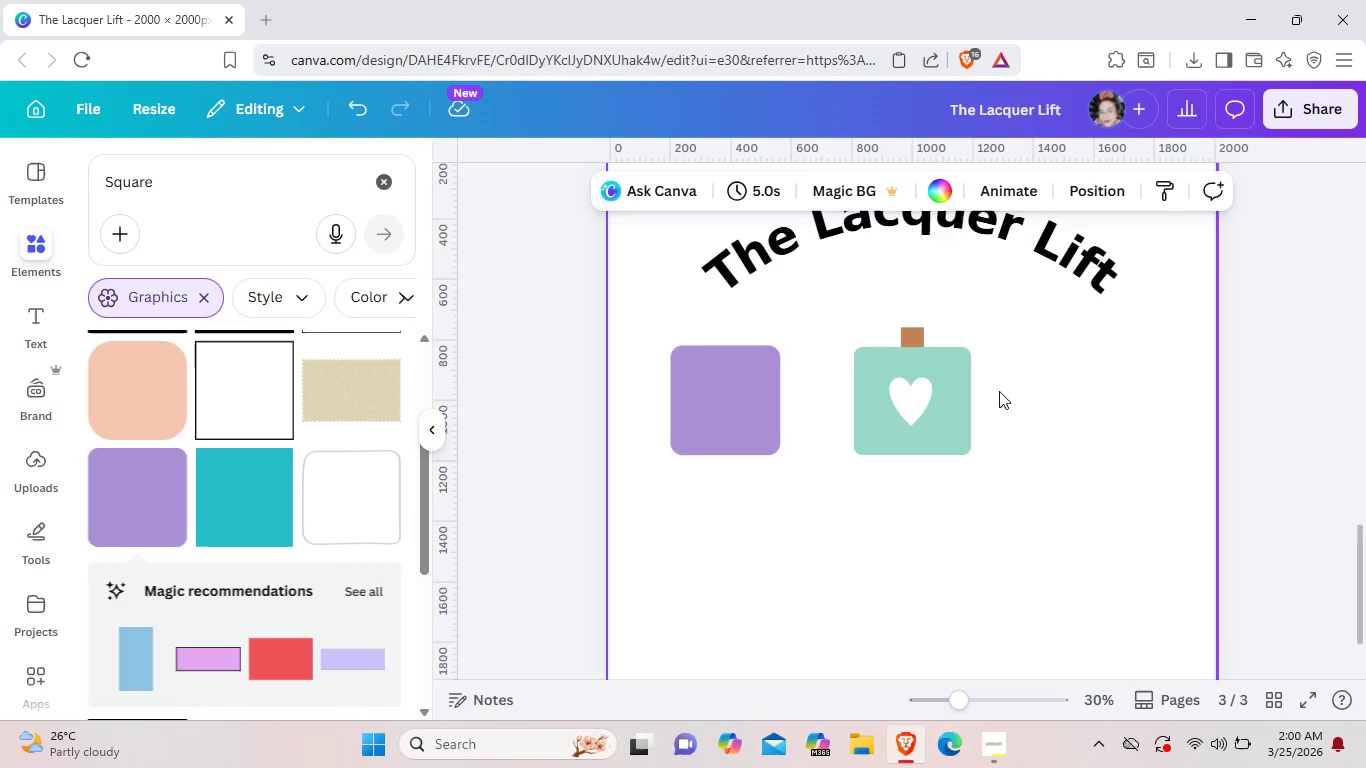 
left_click([992, 744])
 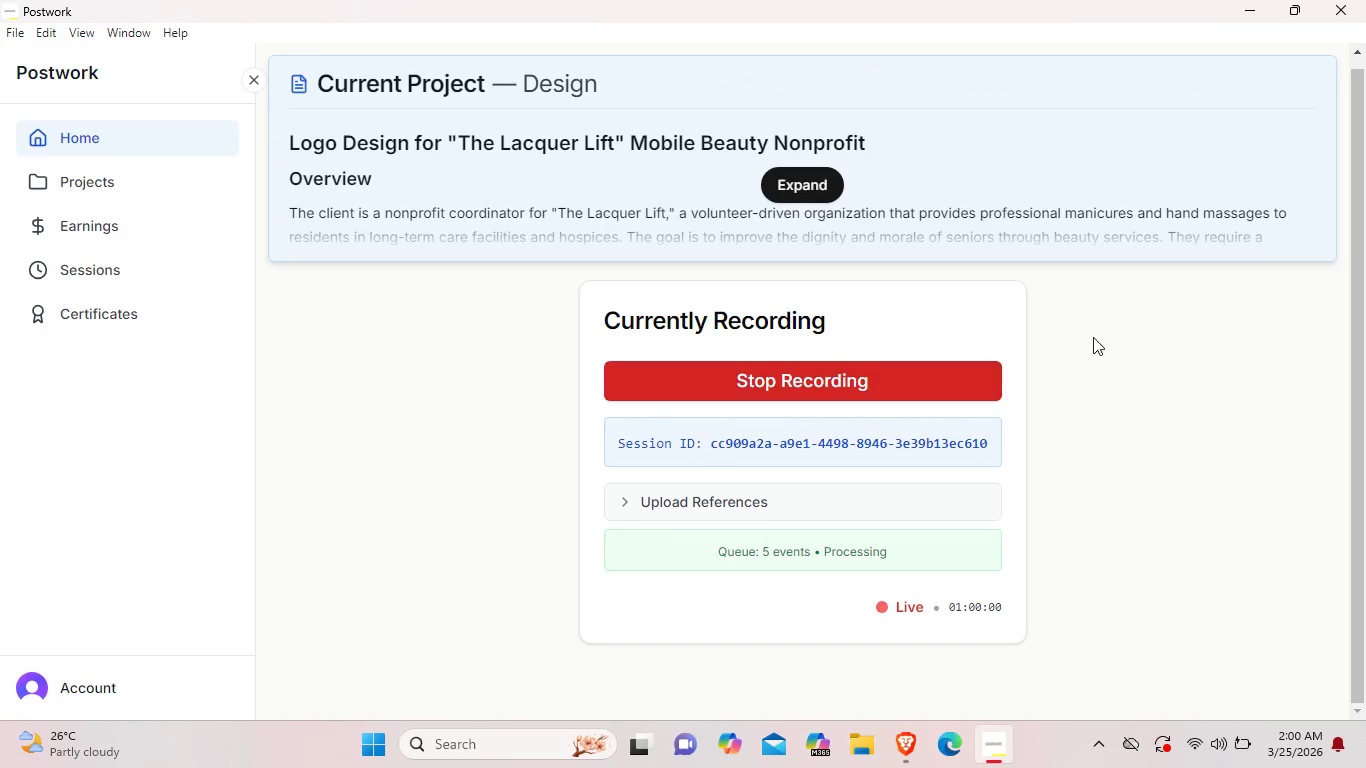 
wait(5.94)
 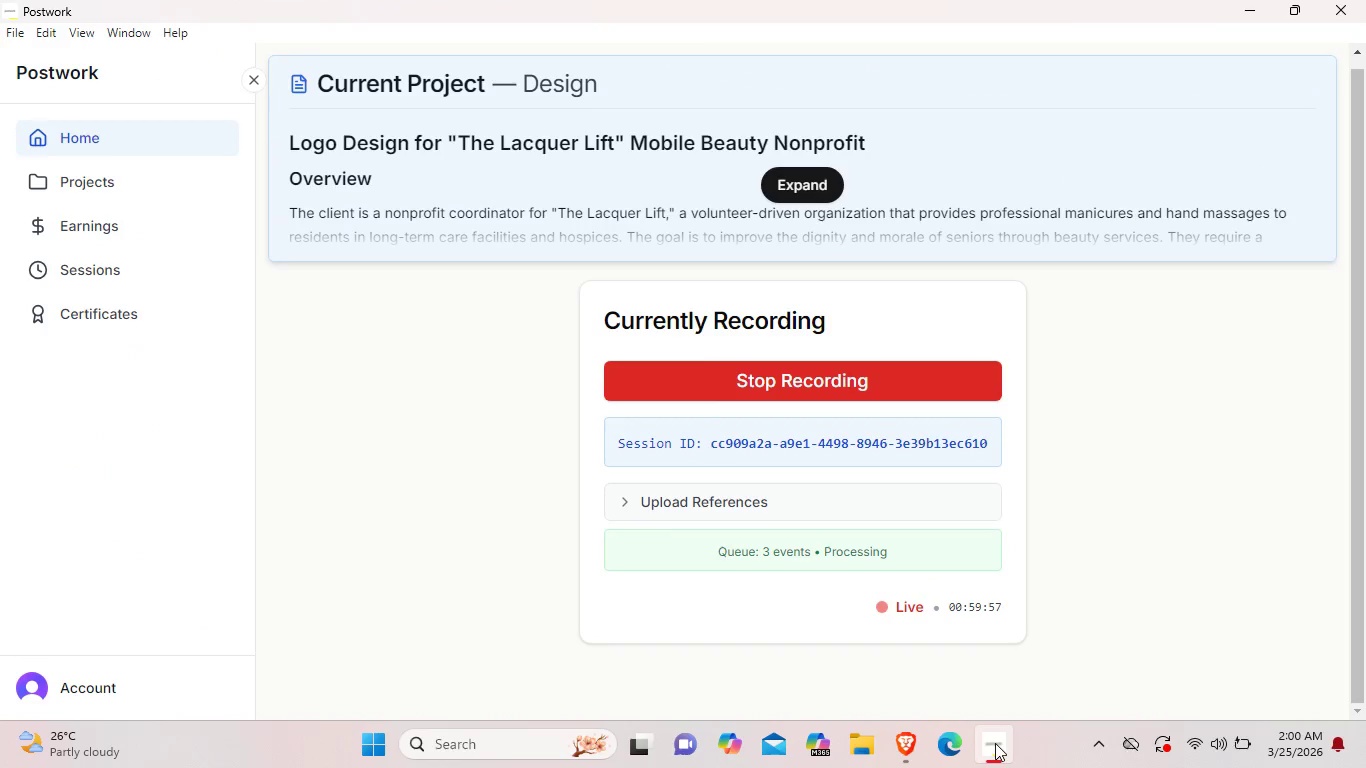 
left_click([1238, 7])
 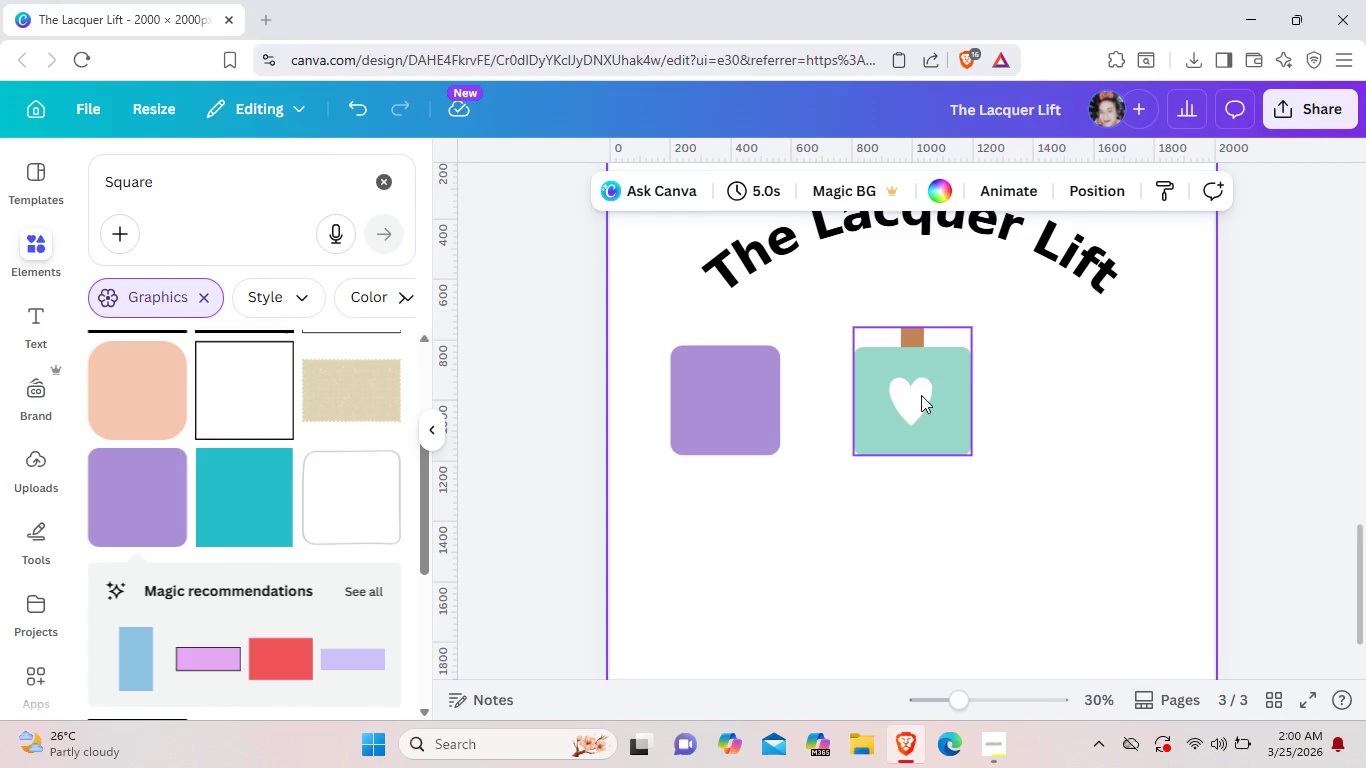 
scroll: coordinate [927, 428], scroll_direction: up, amount: 4.0
 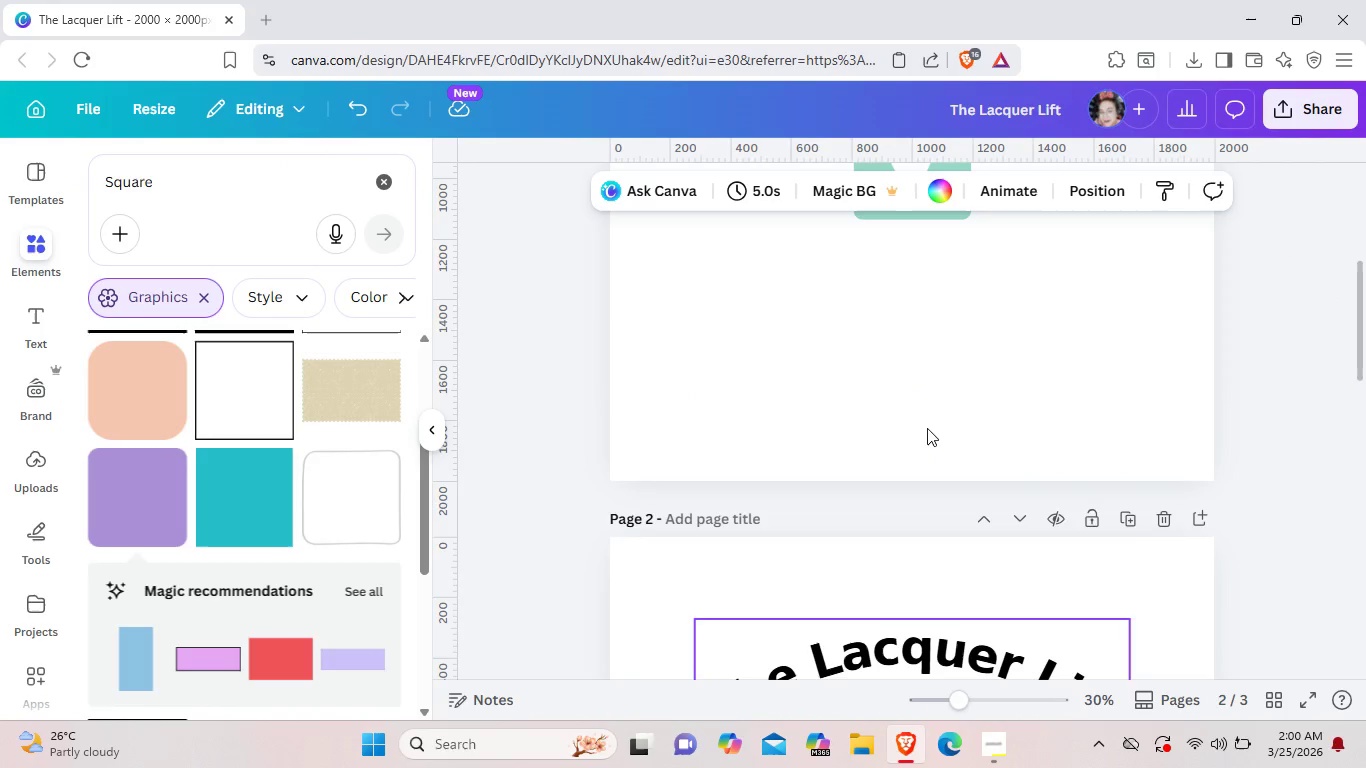 
scroll: coordinate [927, 428], scroll_direction: down, amount: 5.0
 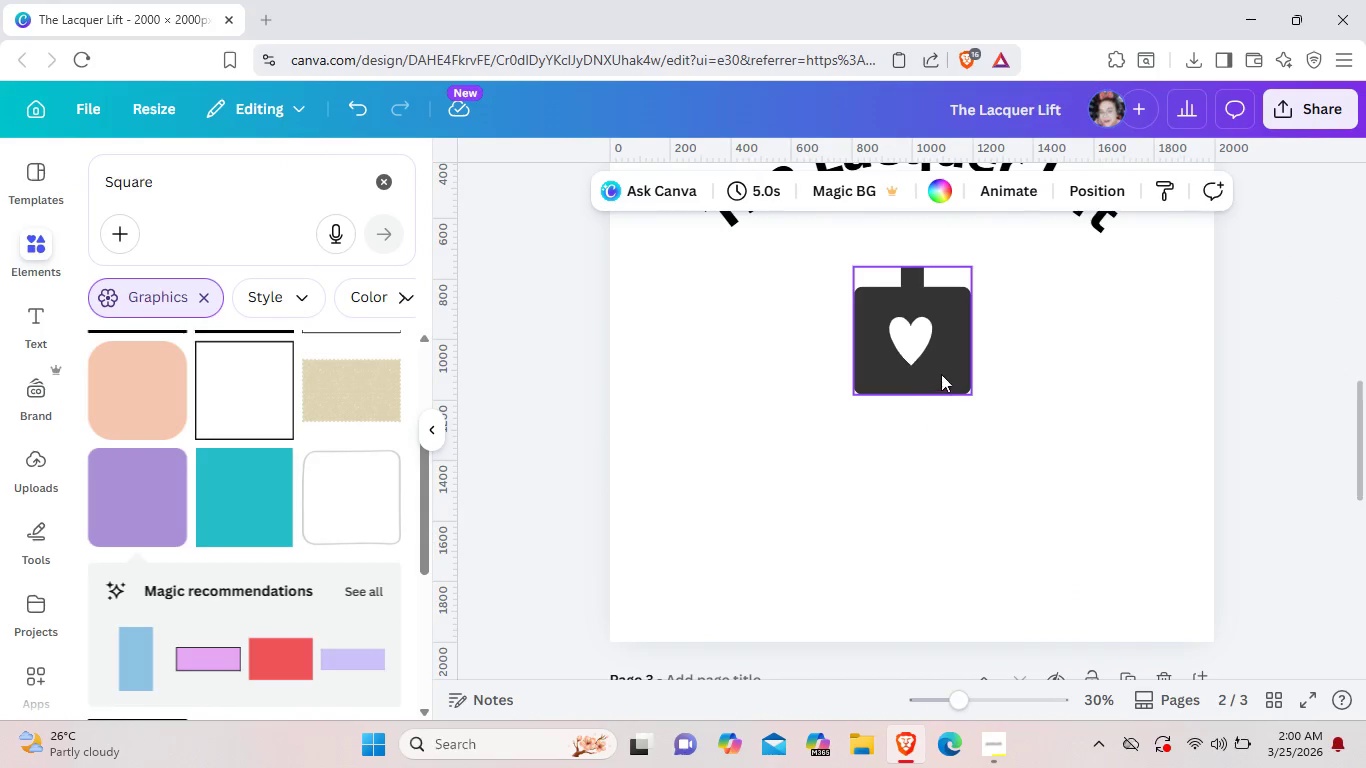 
left_click([941, 374])
 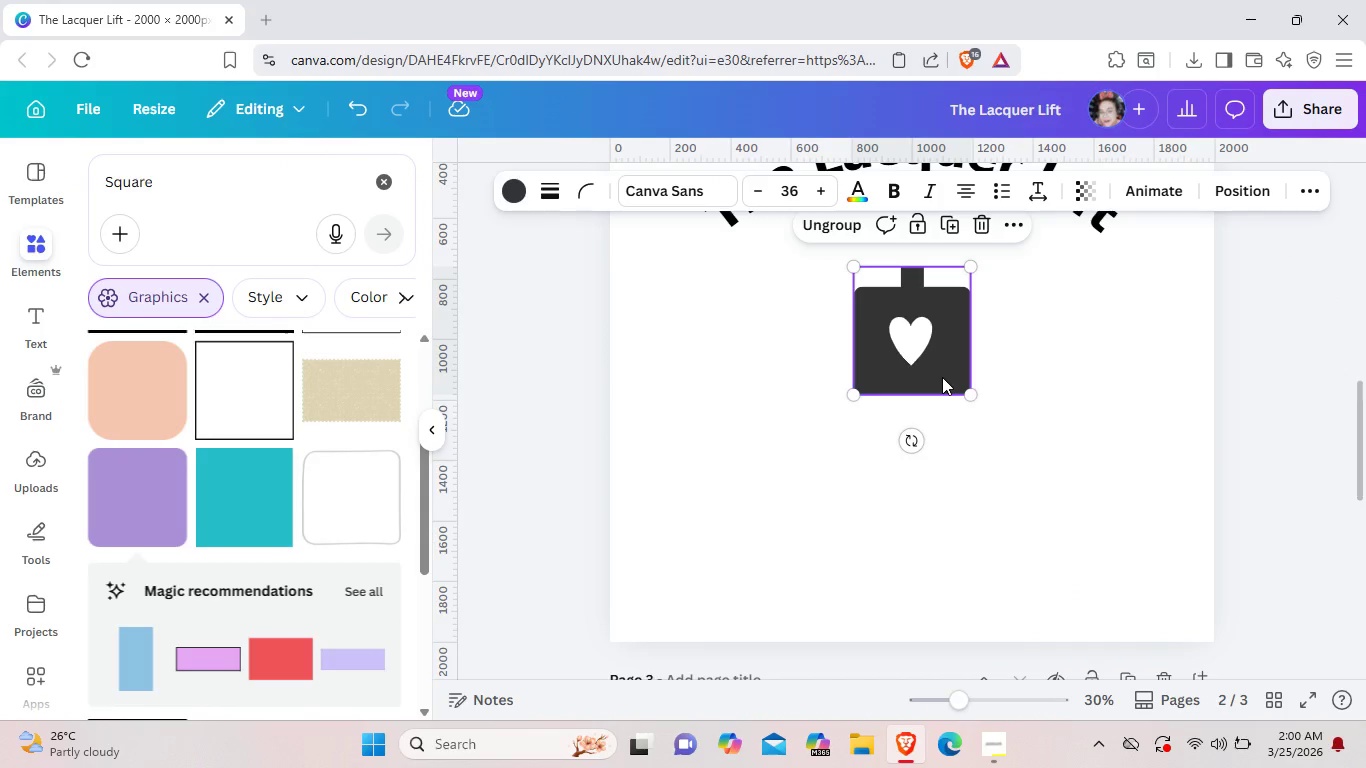 
key(Backspace)
 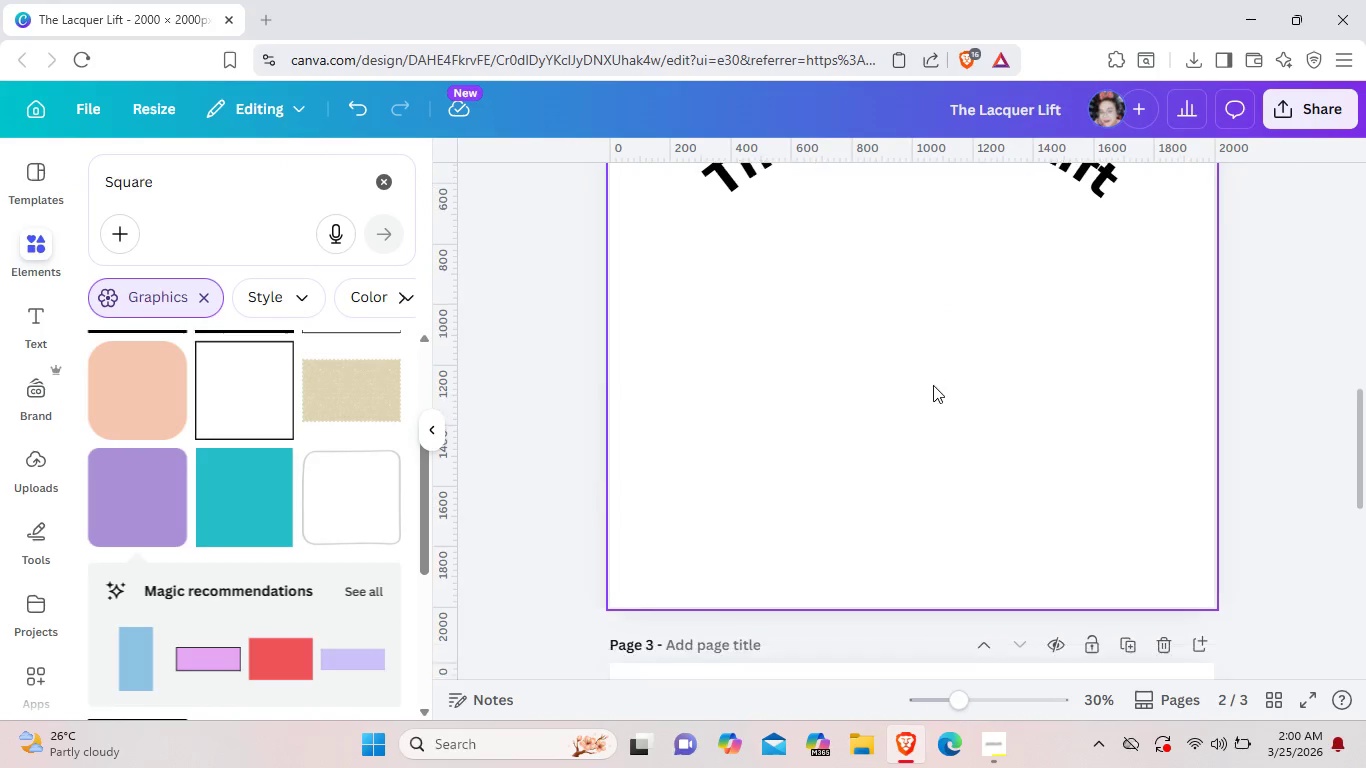 
scroll: coordinate [933, 385], scroll_direction: down, amount: 3.0
 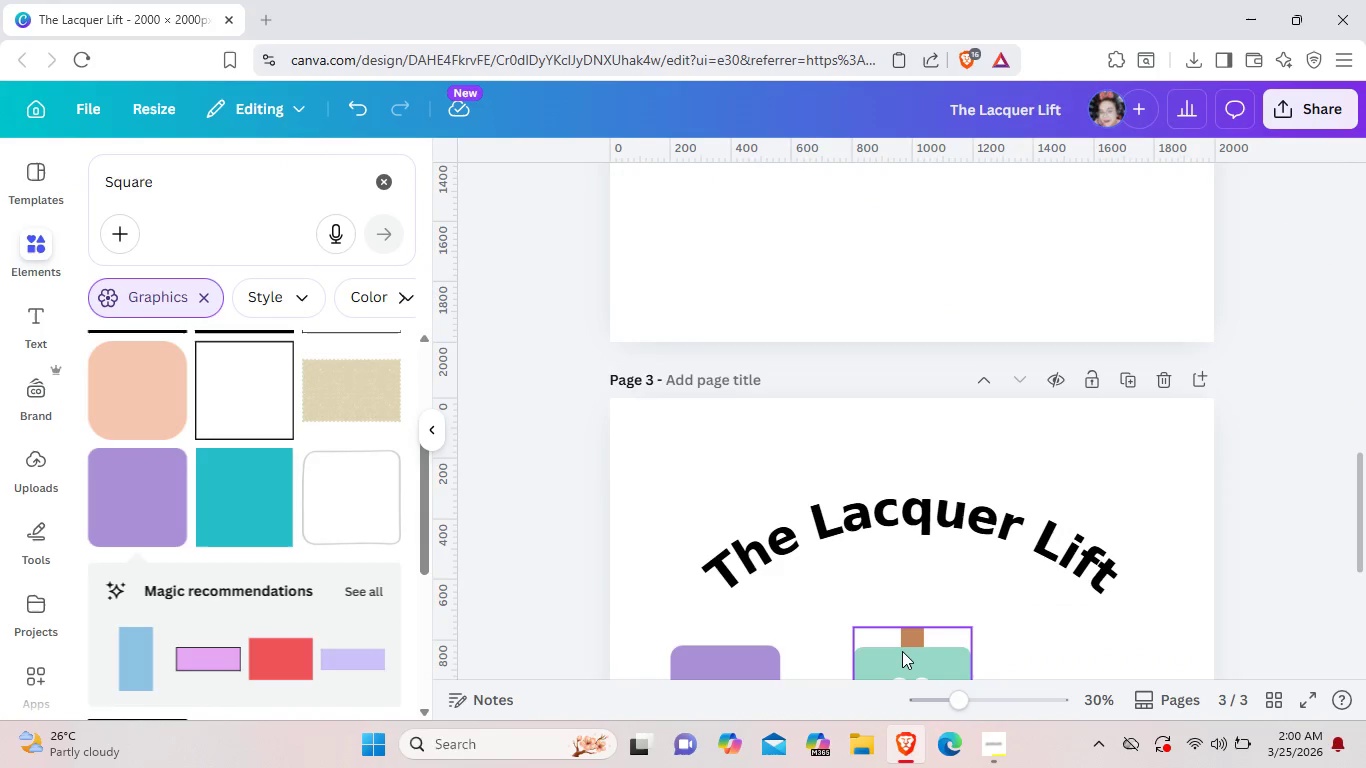 
left_click([902, 651])
 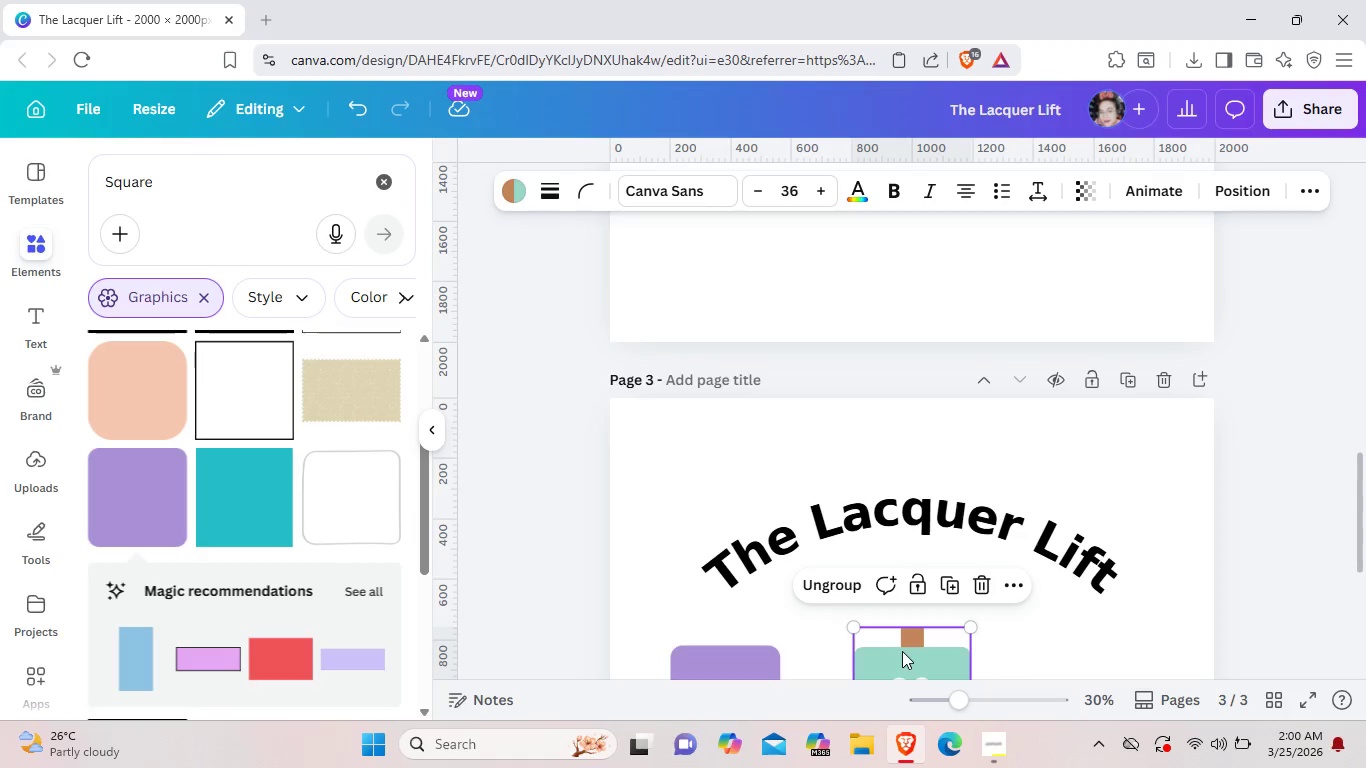 
key(Backslash)
 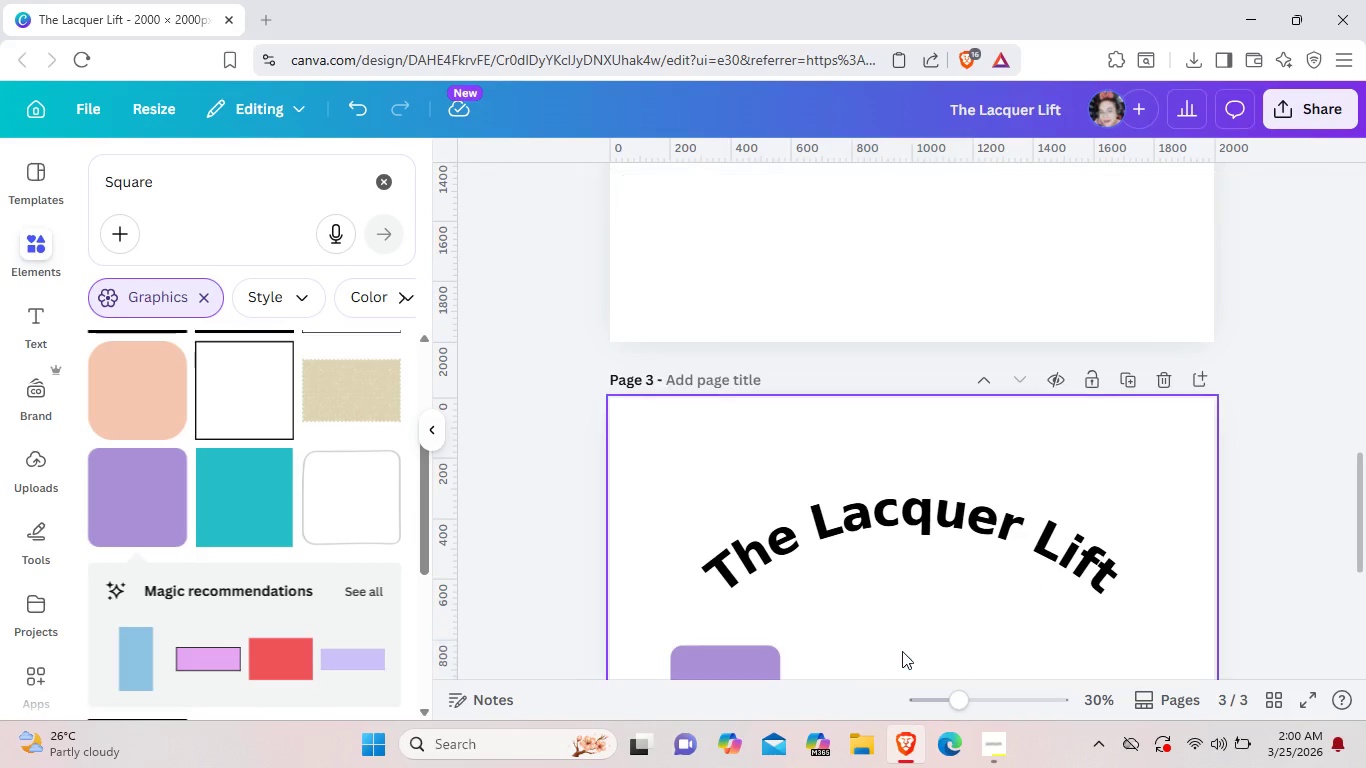 
key(Backspace)
 